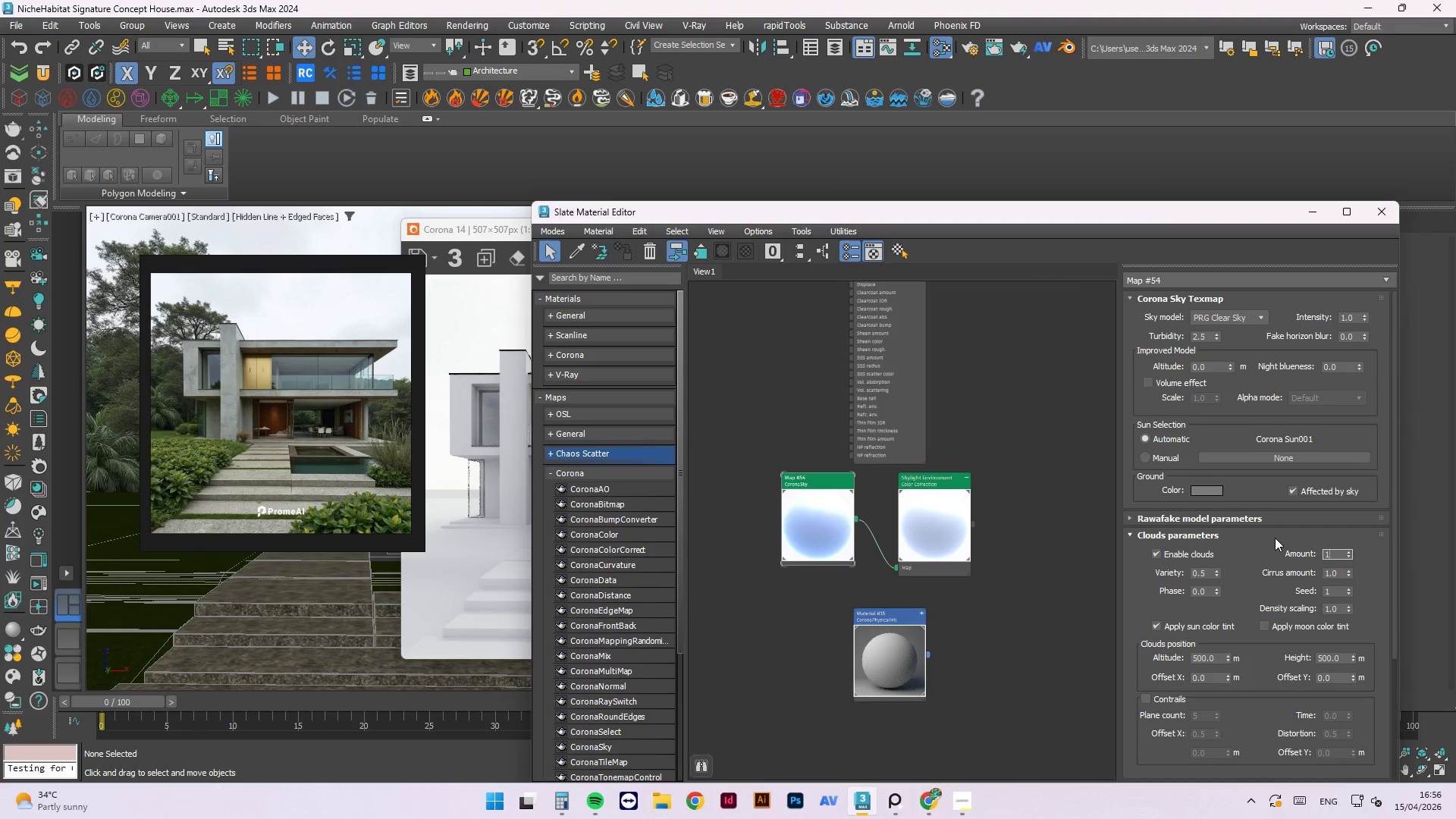 
key(NumpadEnter)
 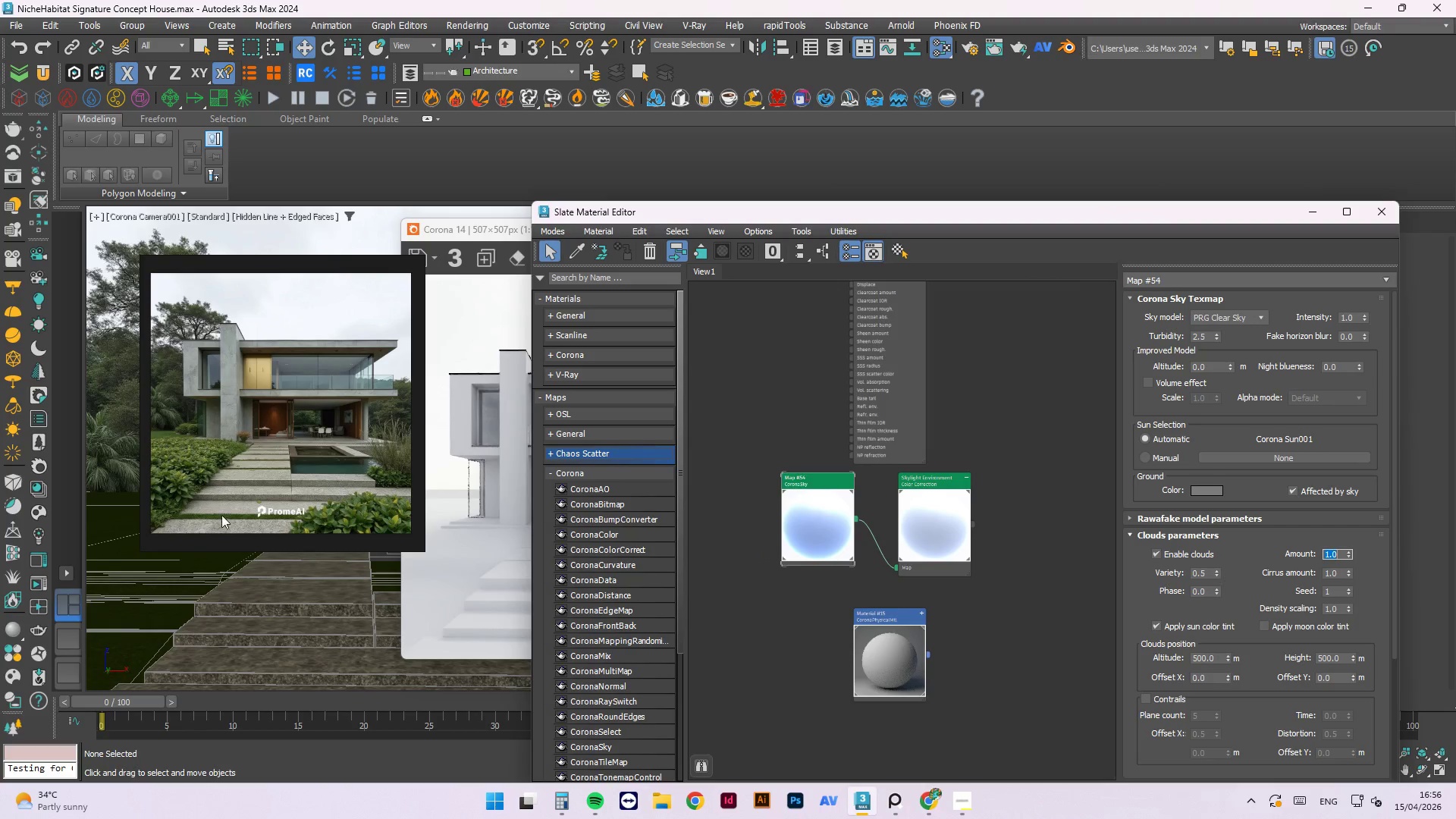 
left_click([523, 334])
 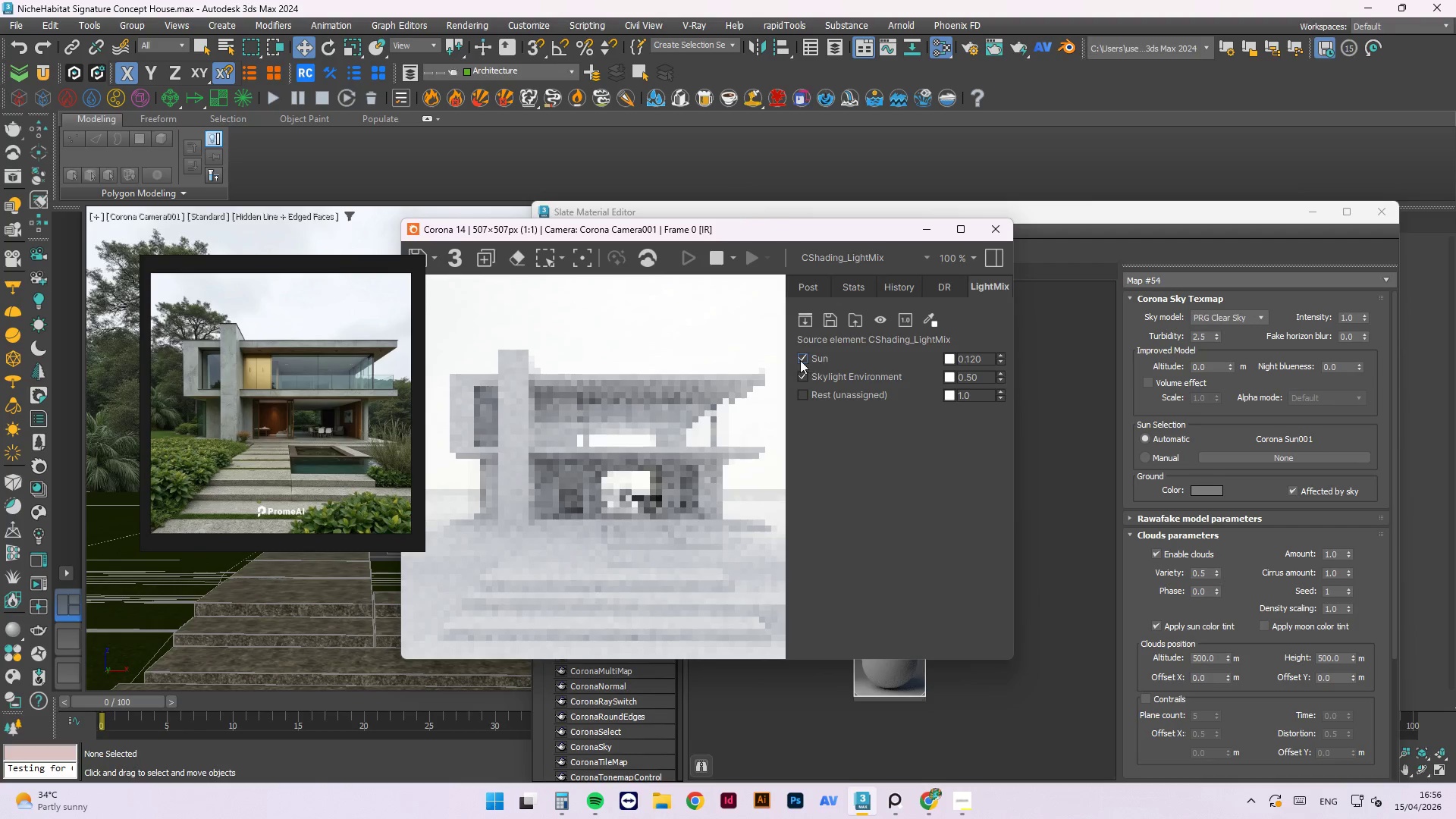 
left_click([807, 375])
 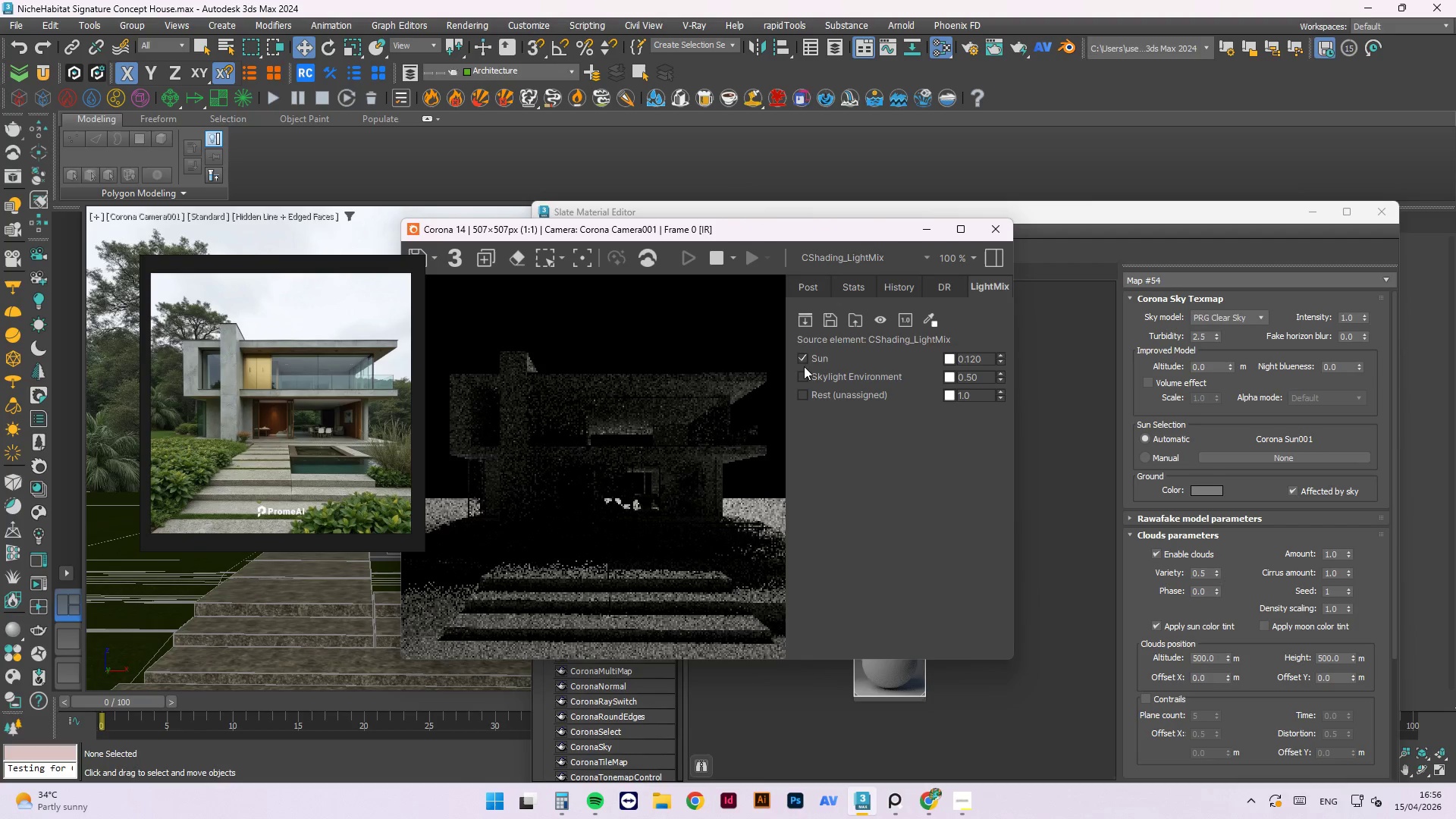 
double_click([804, 378])
 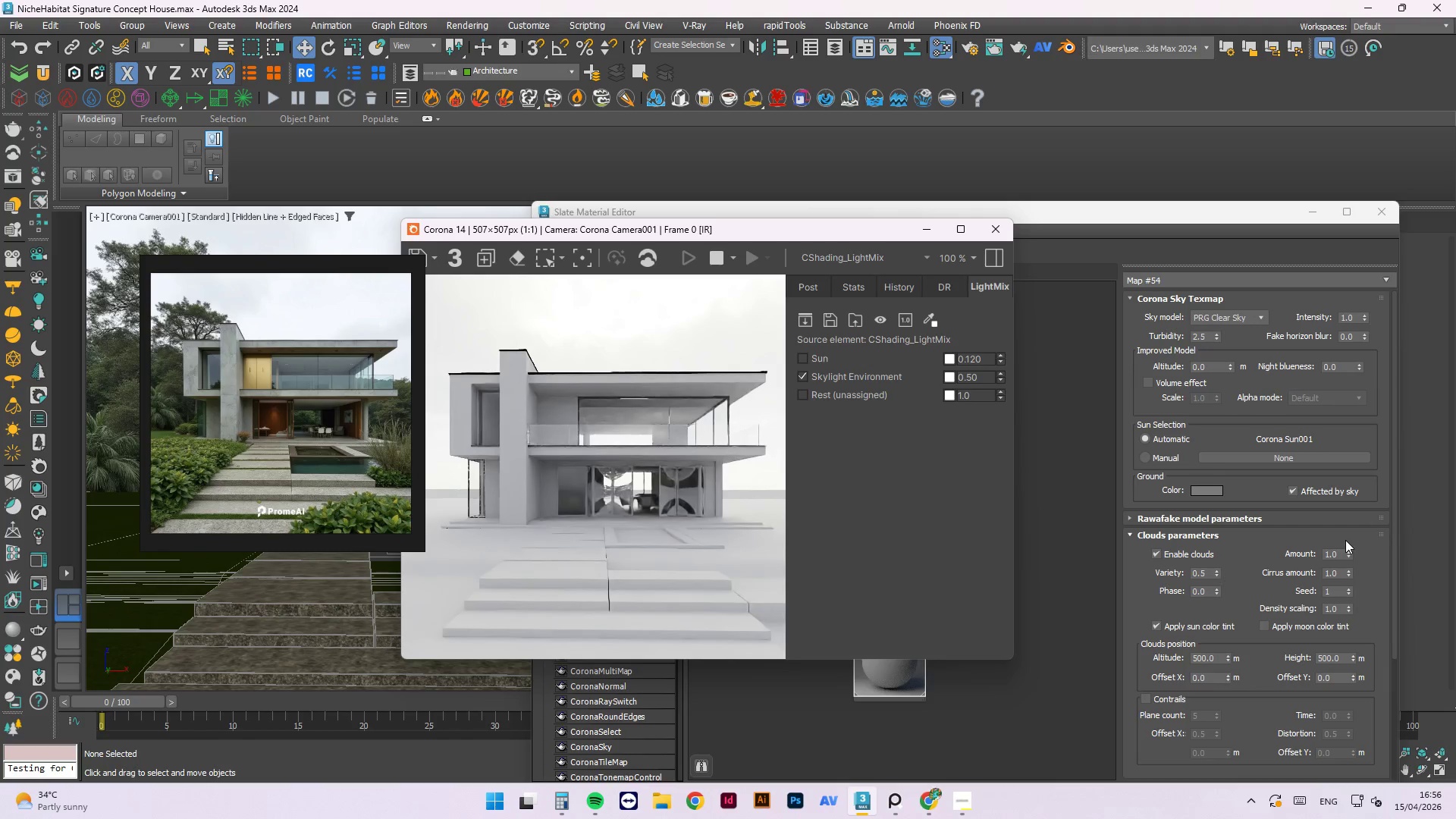 
mouse_move([1357, 535])
 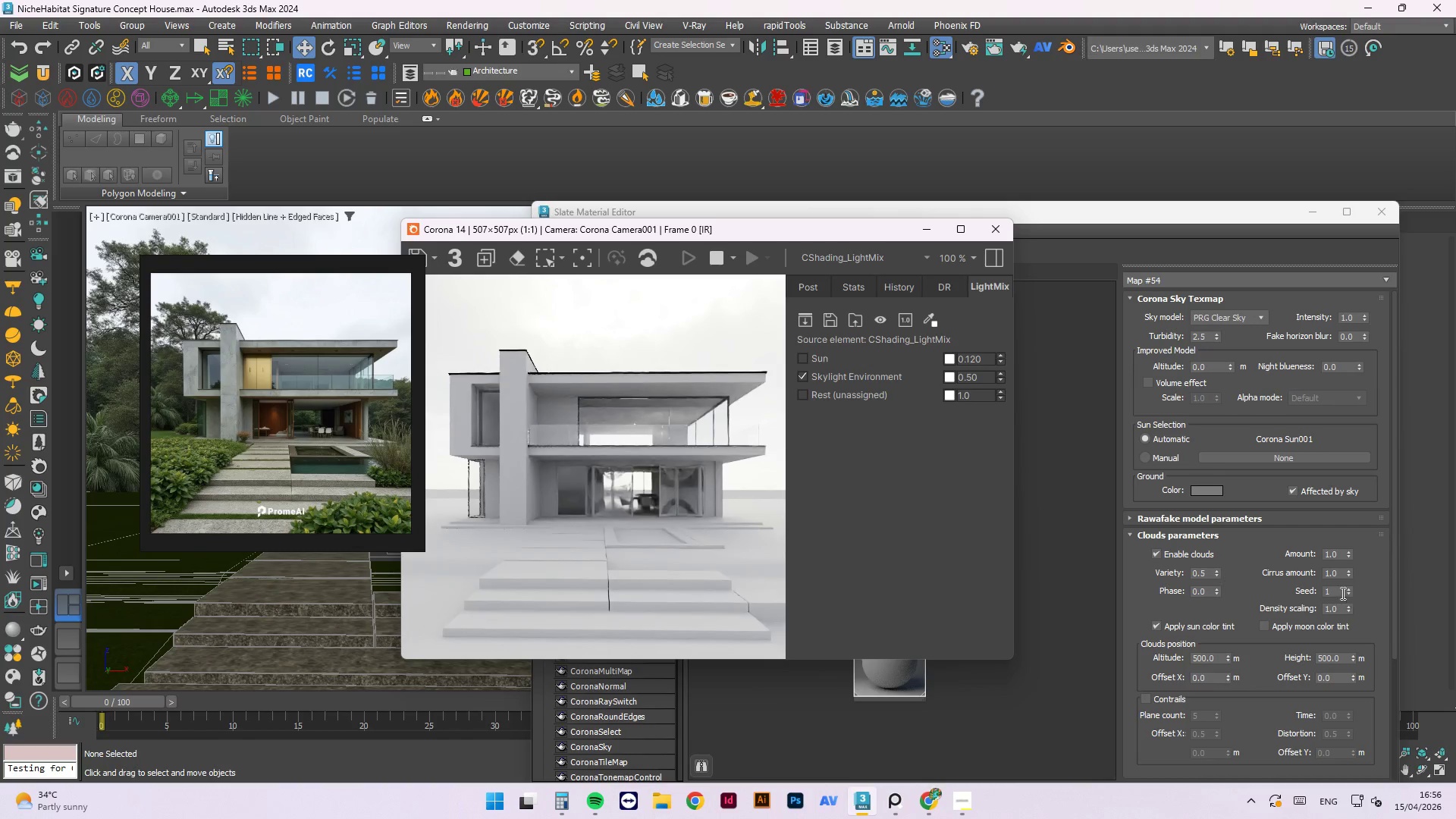 
left_click_drag(start_coordinate=[1335, 592], to_coordinate=[1288, 595])
 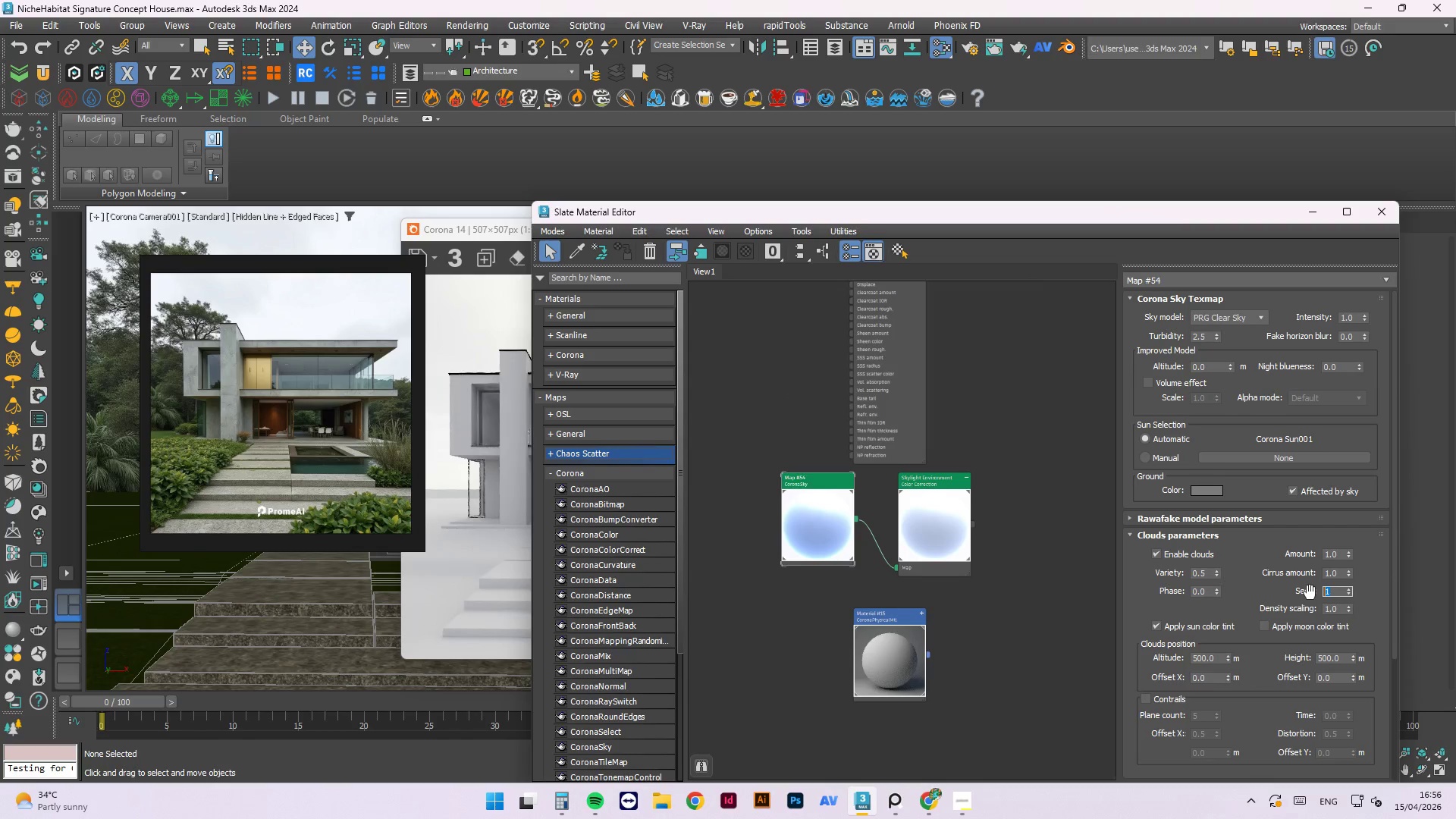 
key(Numpad0)
 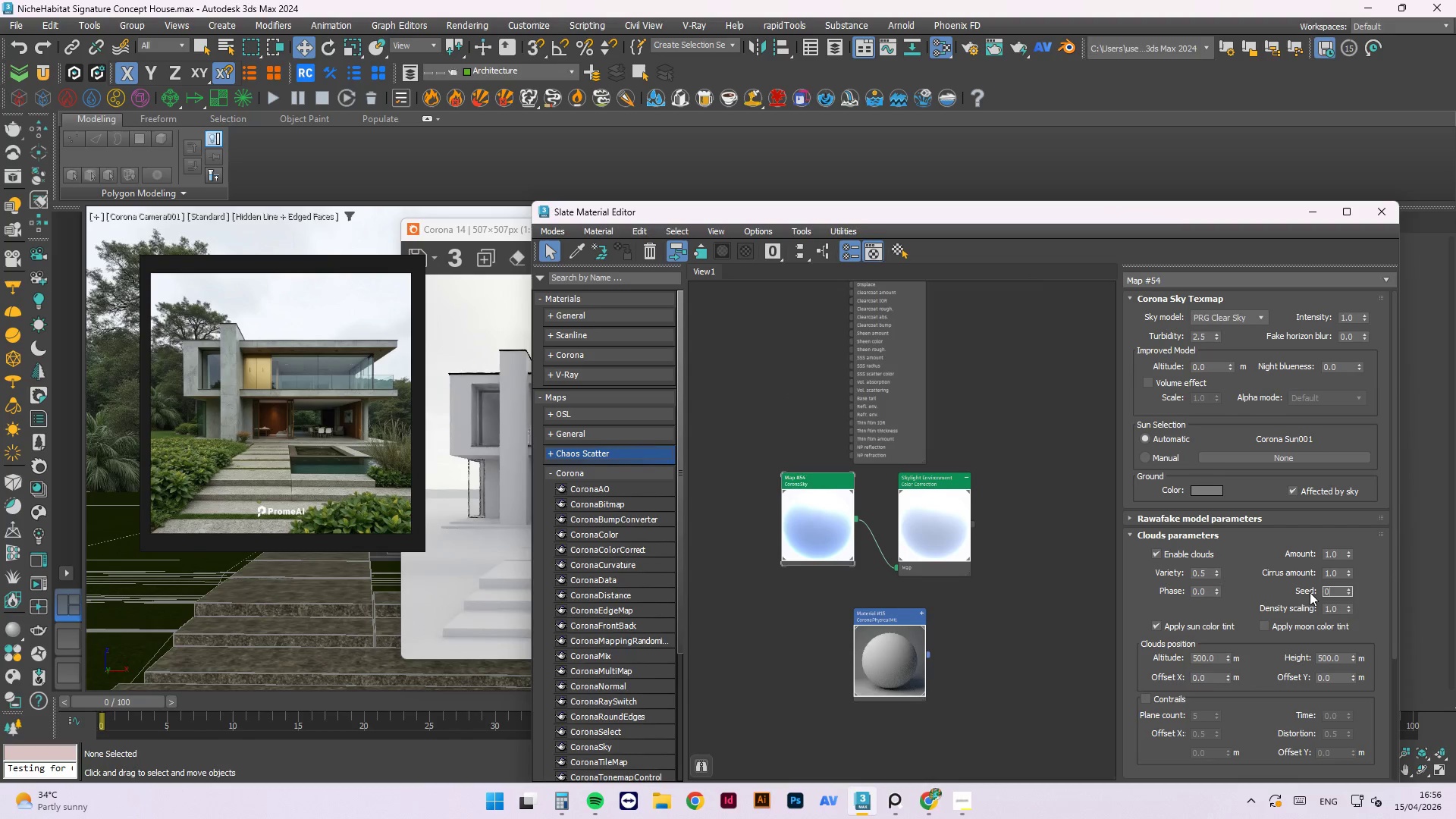 
key(NumpadEnter)
 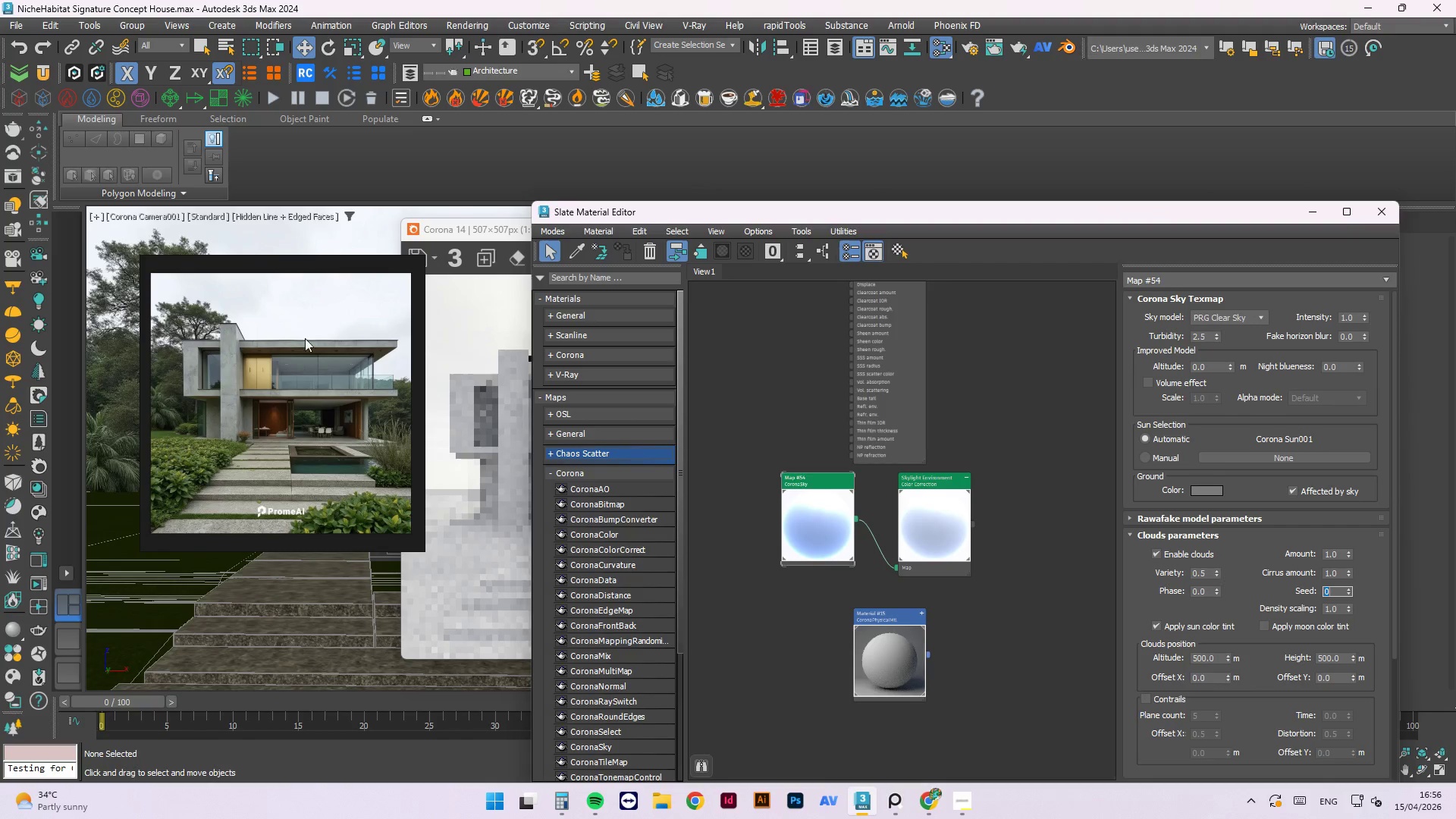 
left_click([457, 303])
 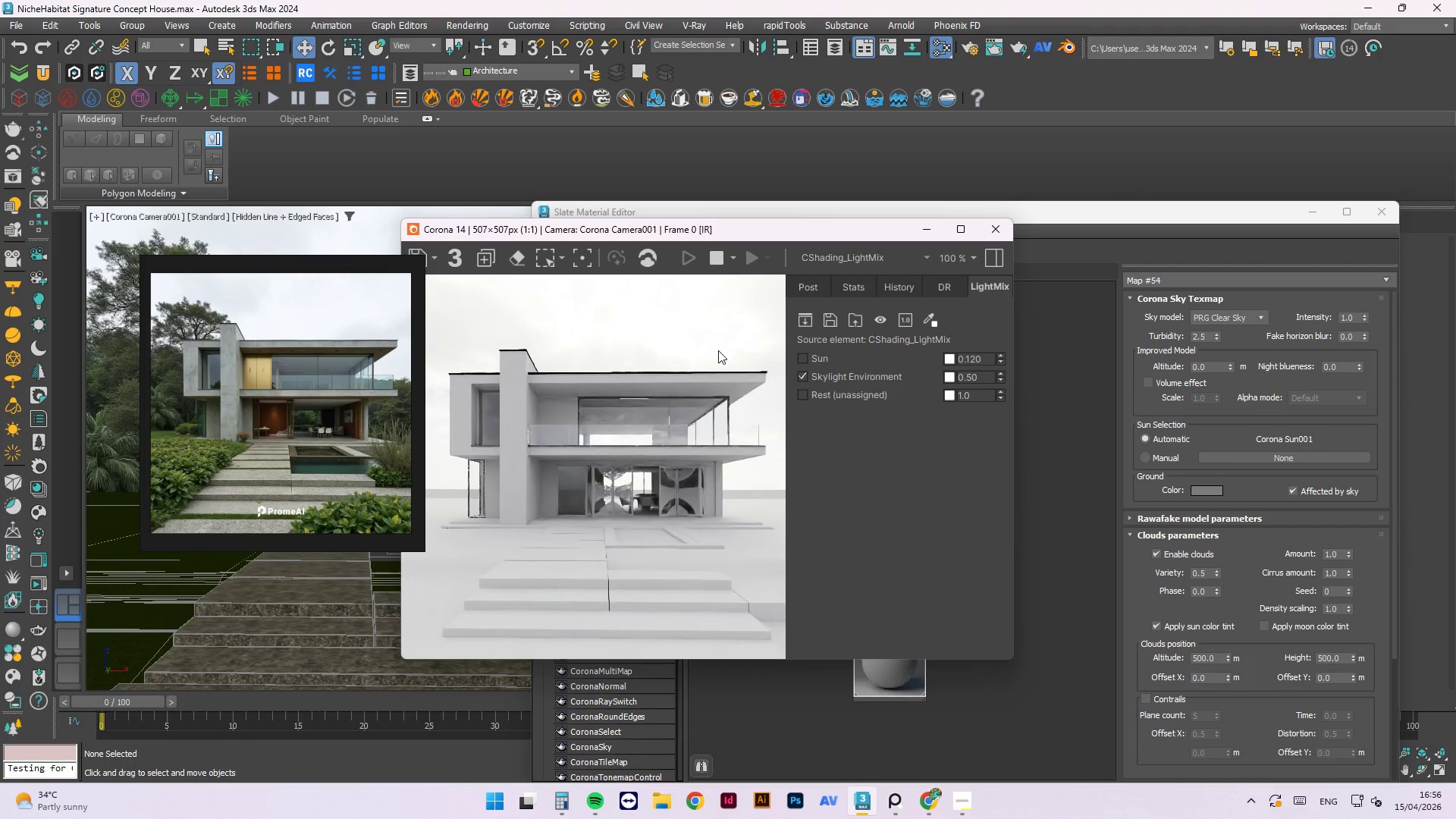 
wait(6.59)
 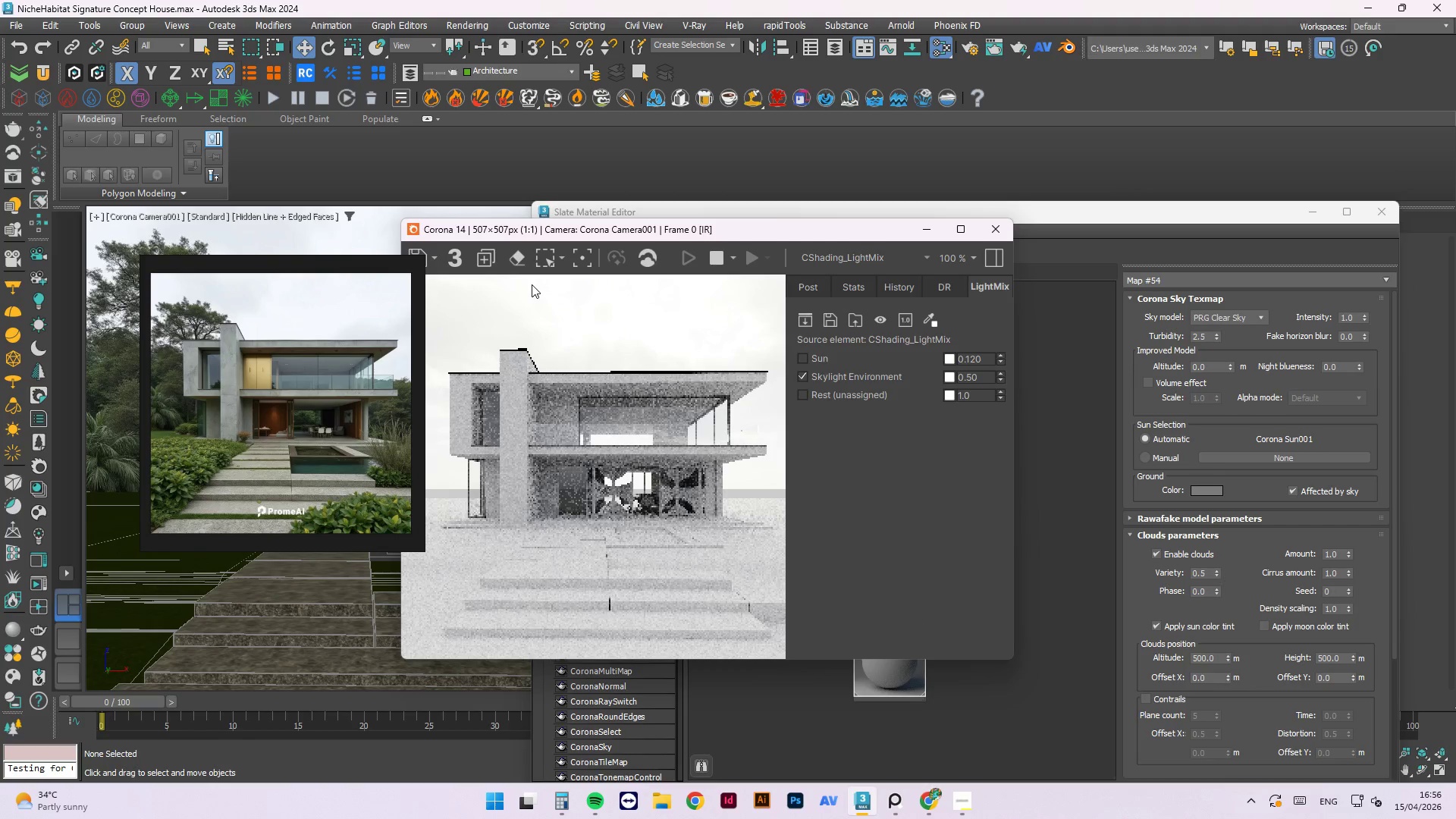 
mouse_move([1241, 593])
 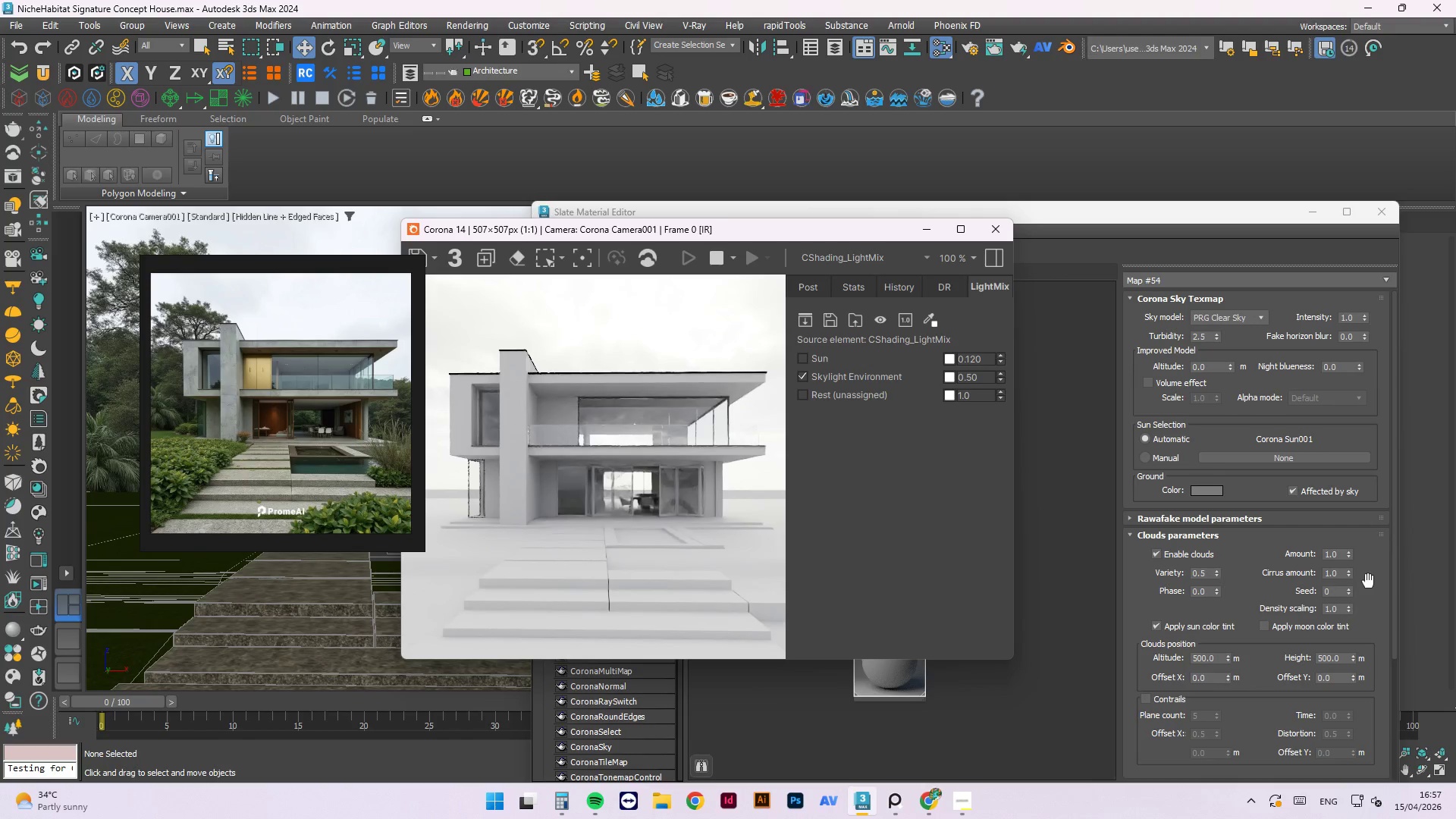 
scroll: coordinate [1356, 585], scroll_direction: down, amount: 9.0
 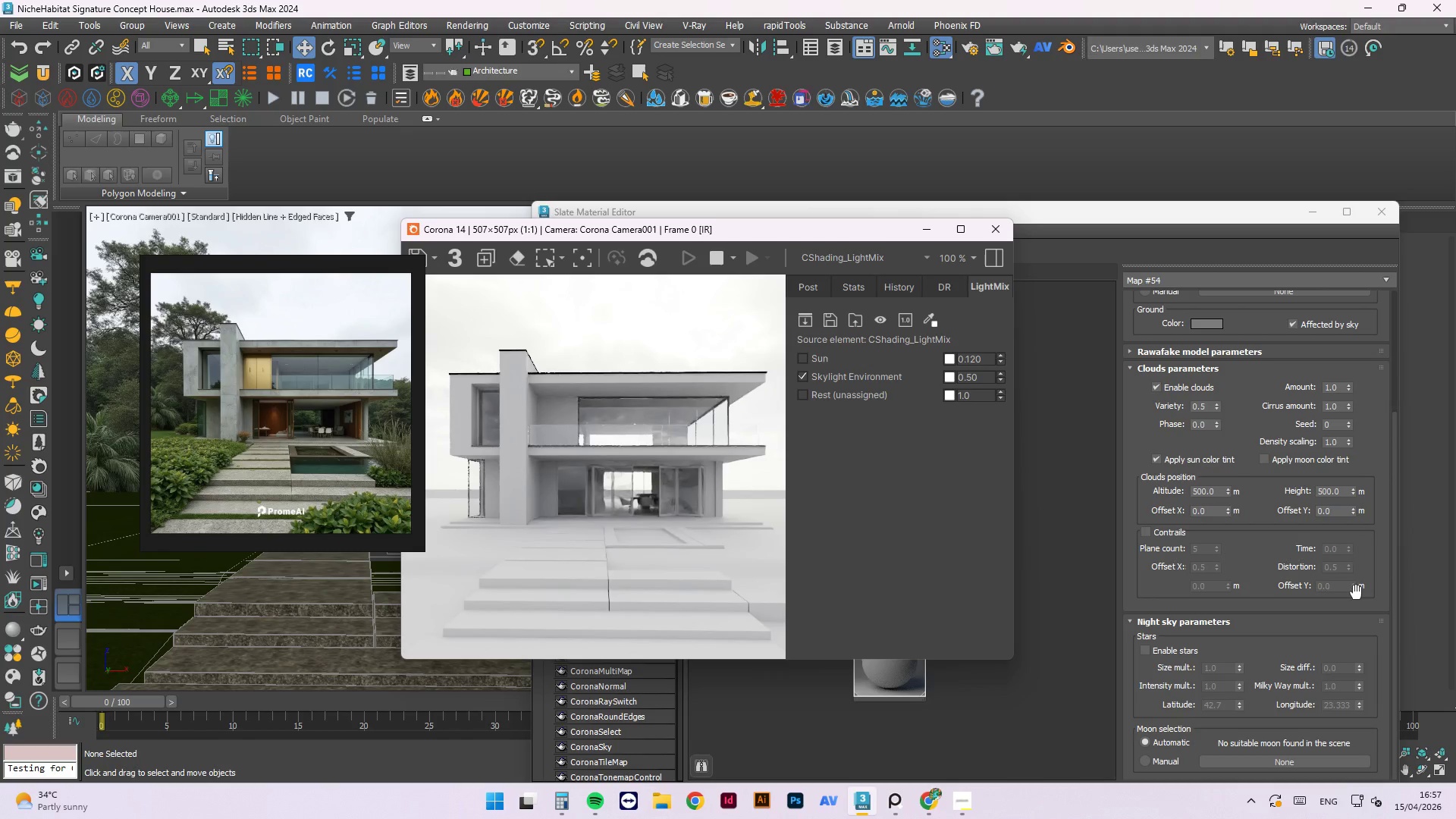 
scroll: coordinate [1214, 517], scroll_direction: up, amount: 4.0
 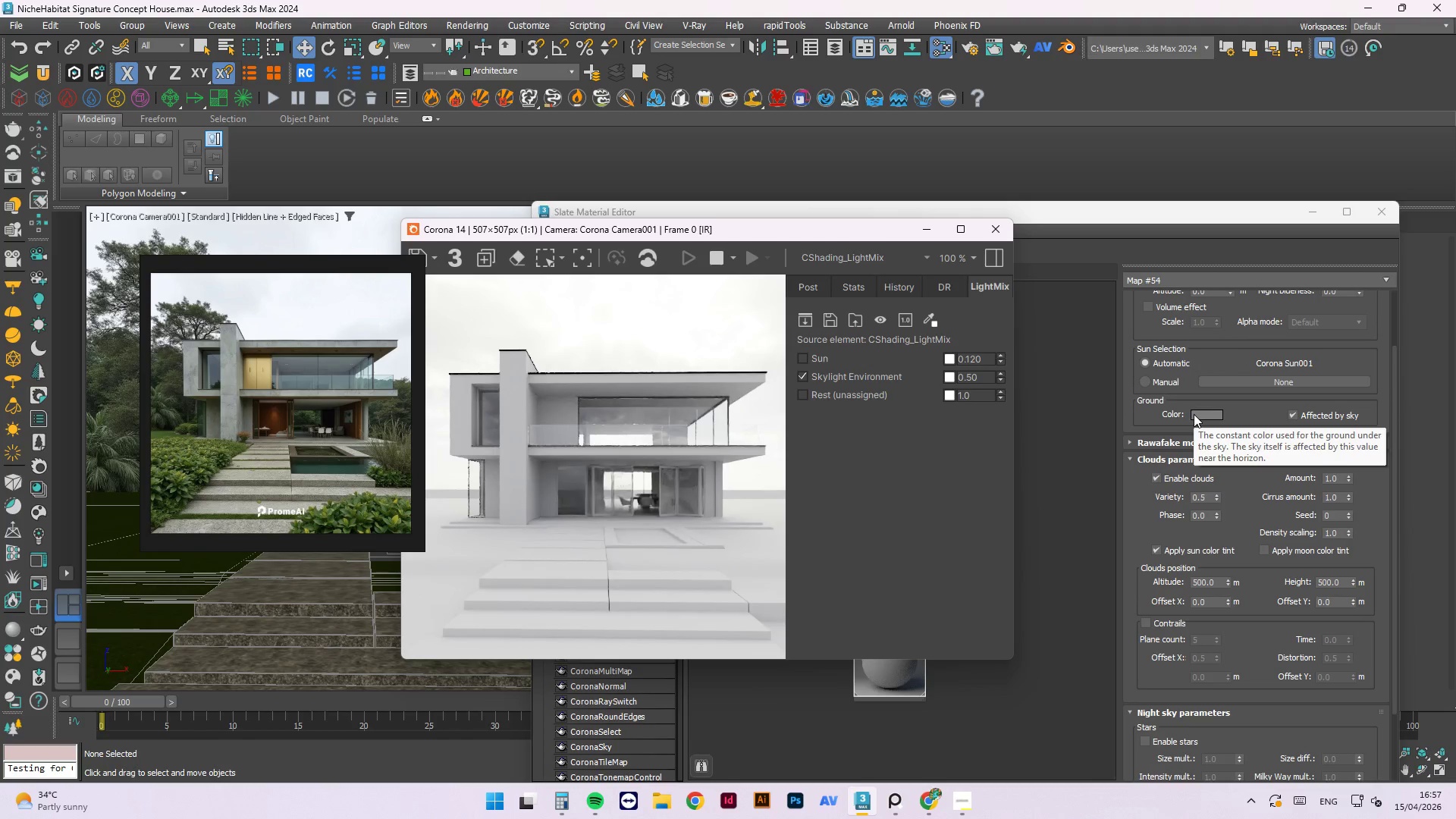 
left_click([1194, 414])
 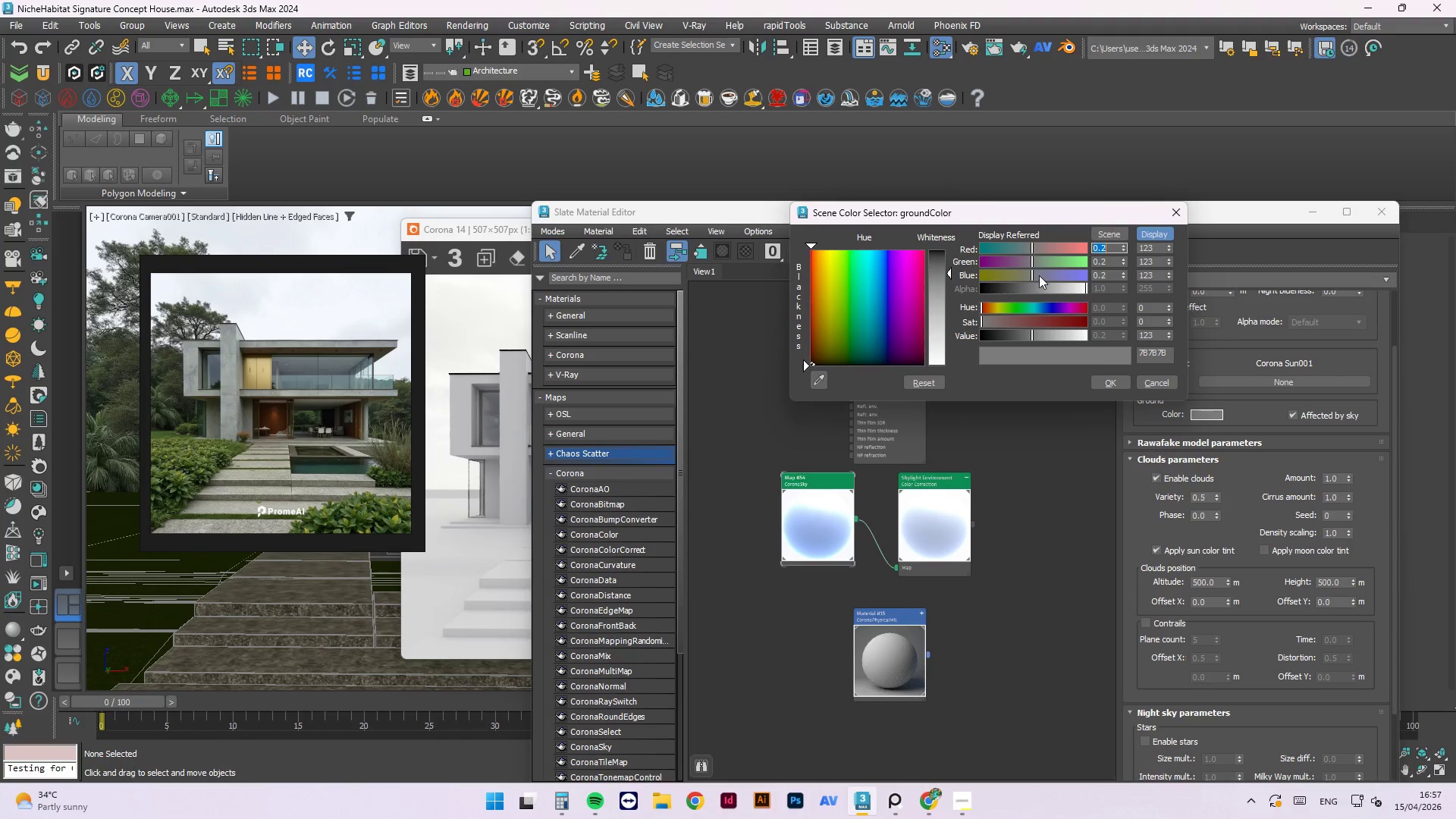 
left_click([1012, 272])
 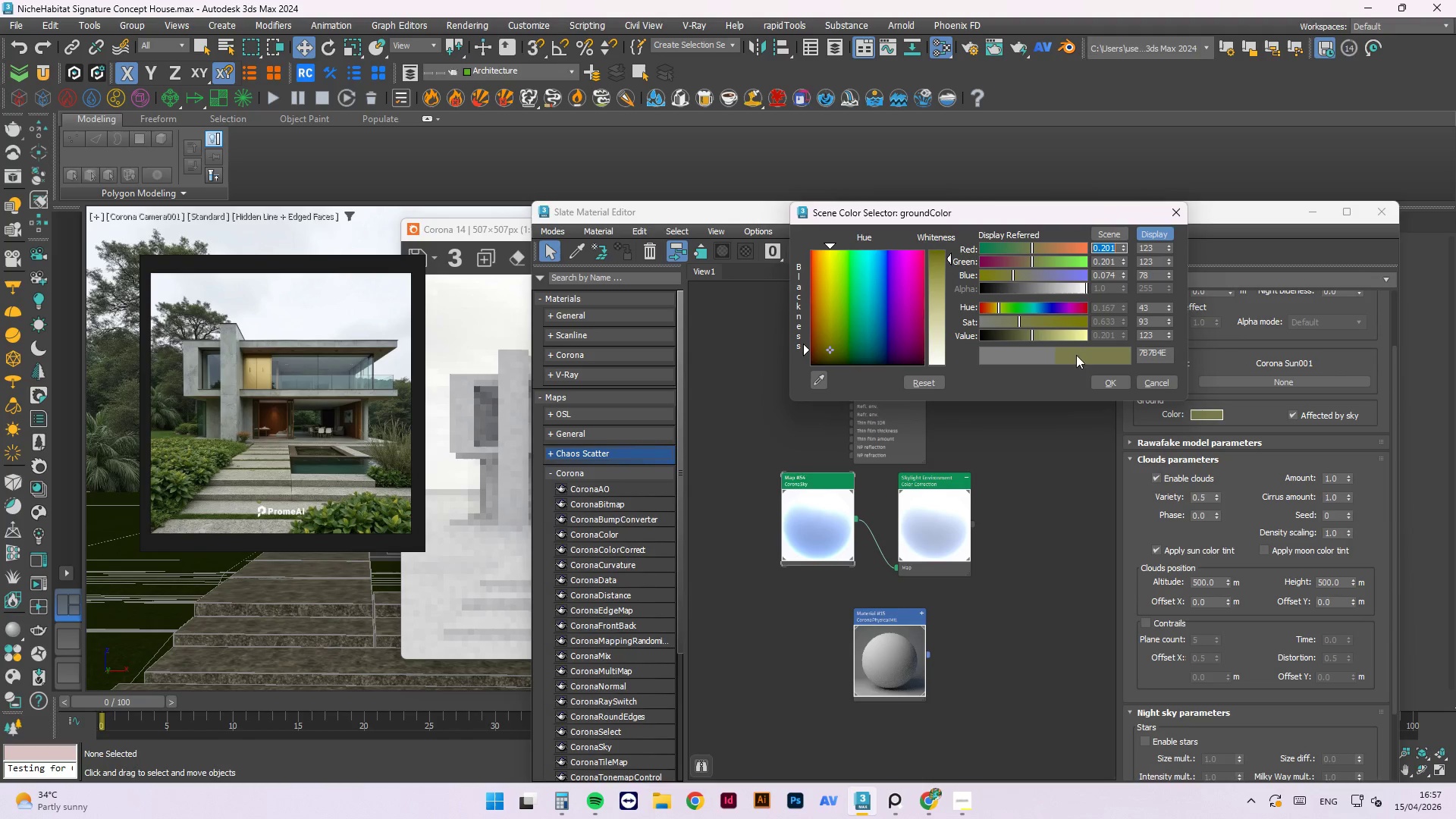 
left_click([1103, 378])
 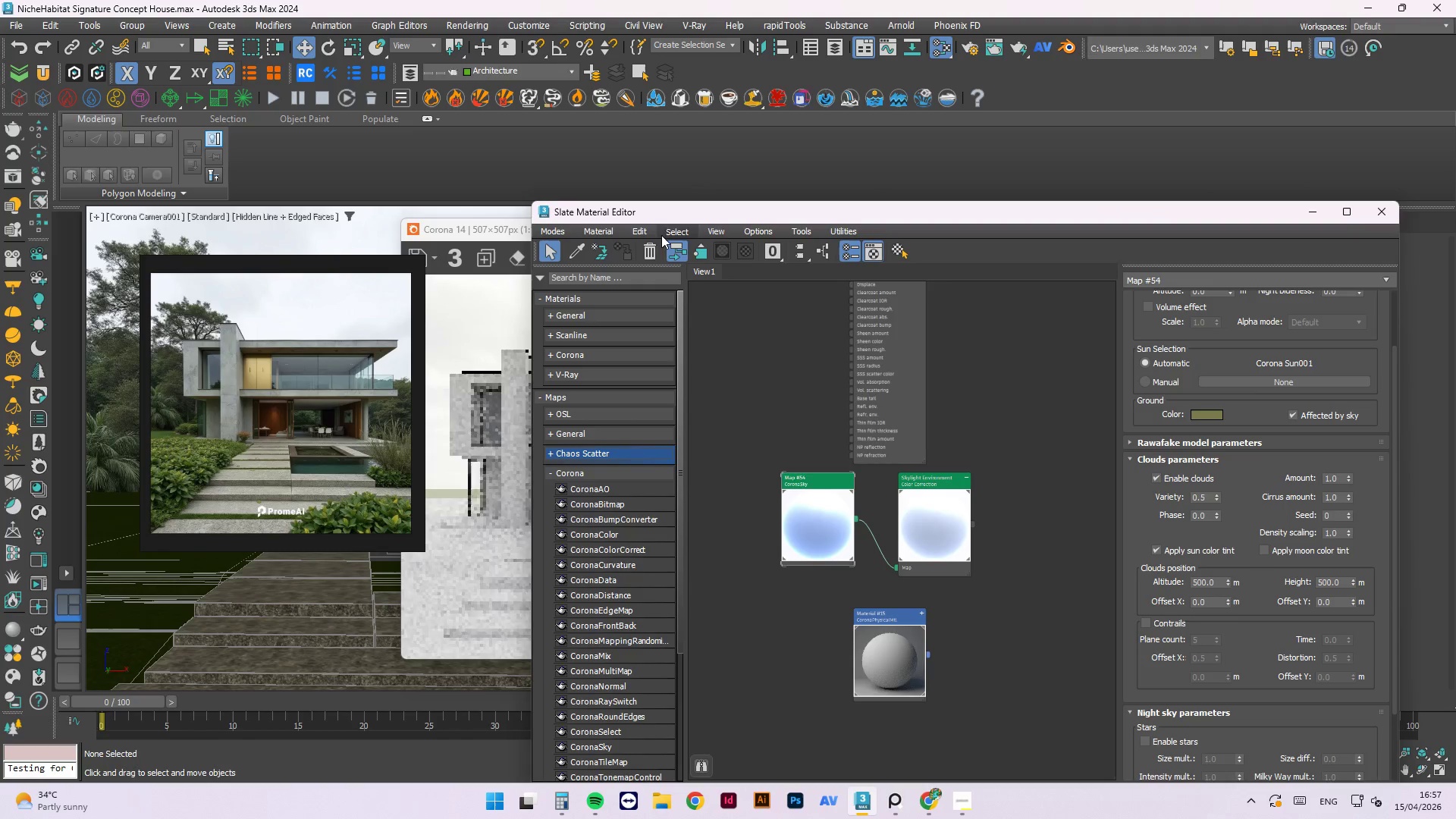 
left_click([494, 231])
 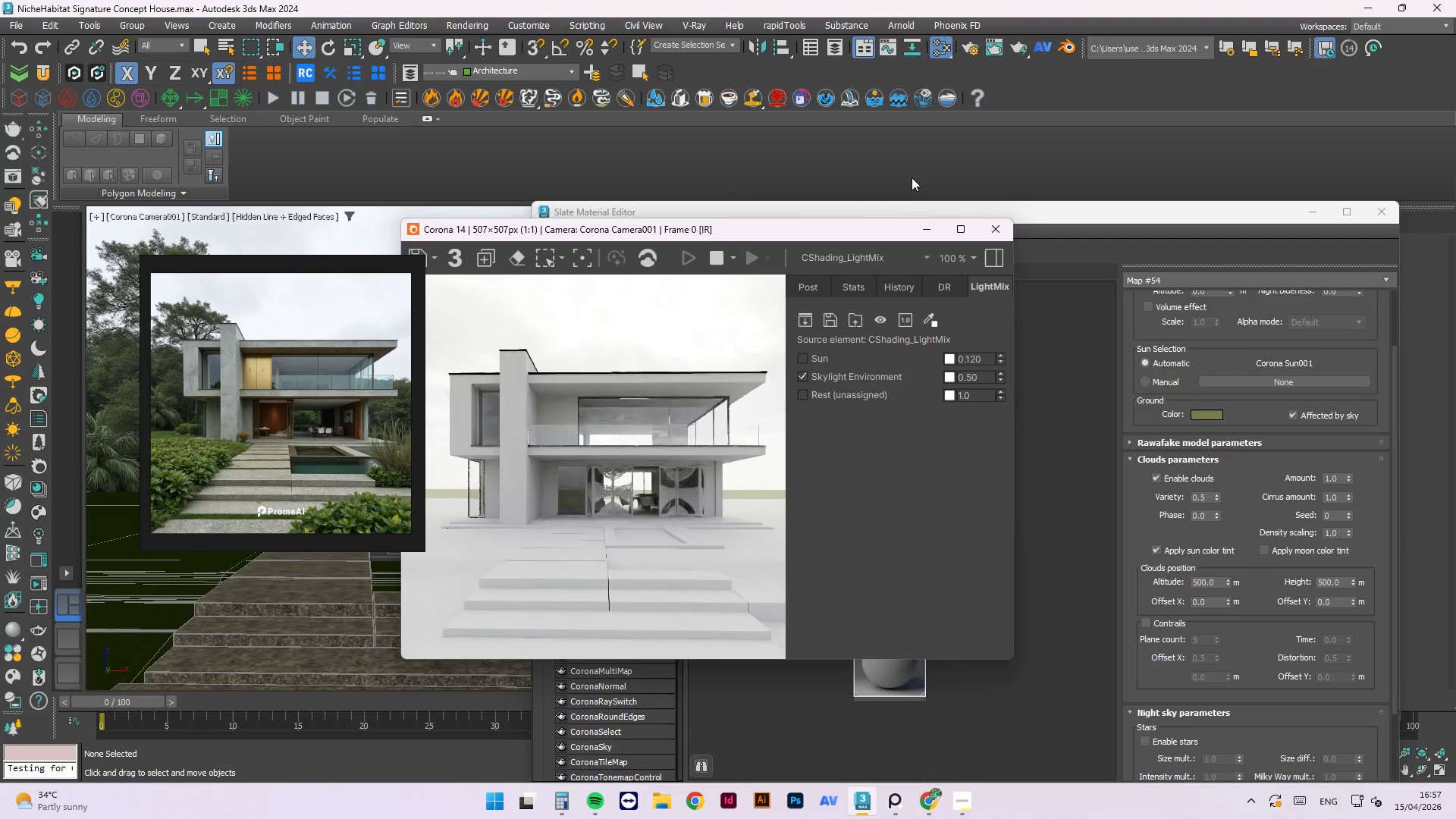 
left_click([915, 176])
 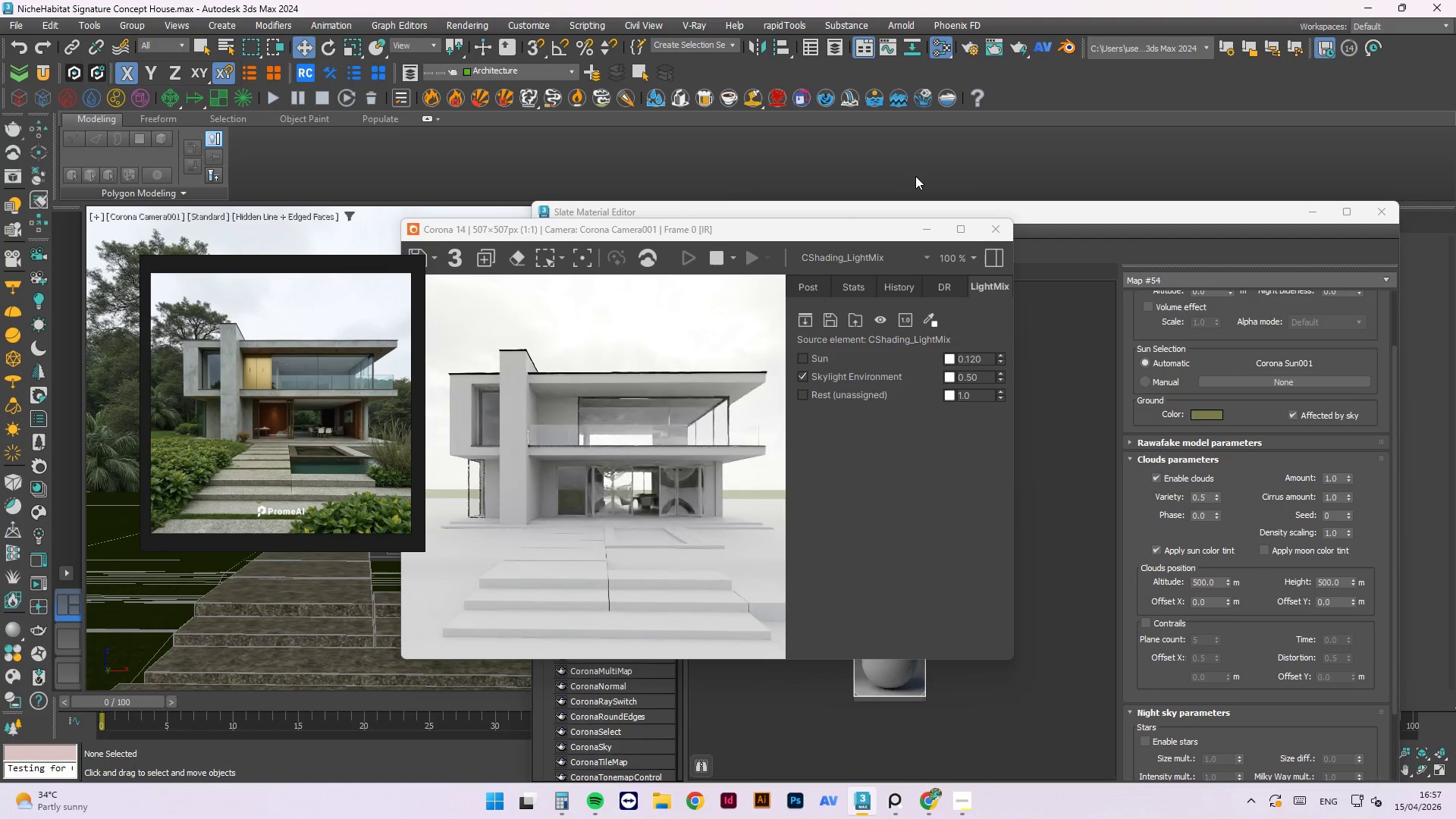 
key(Control+Z)
 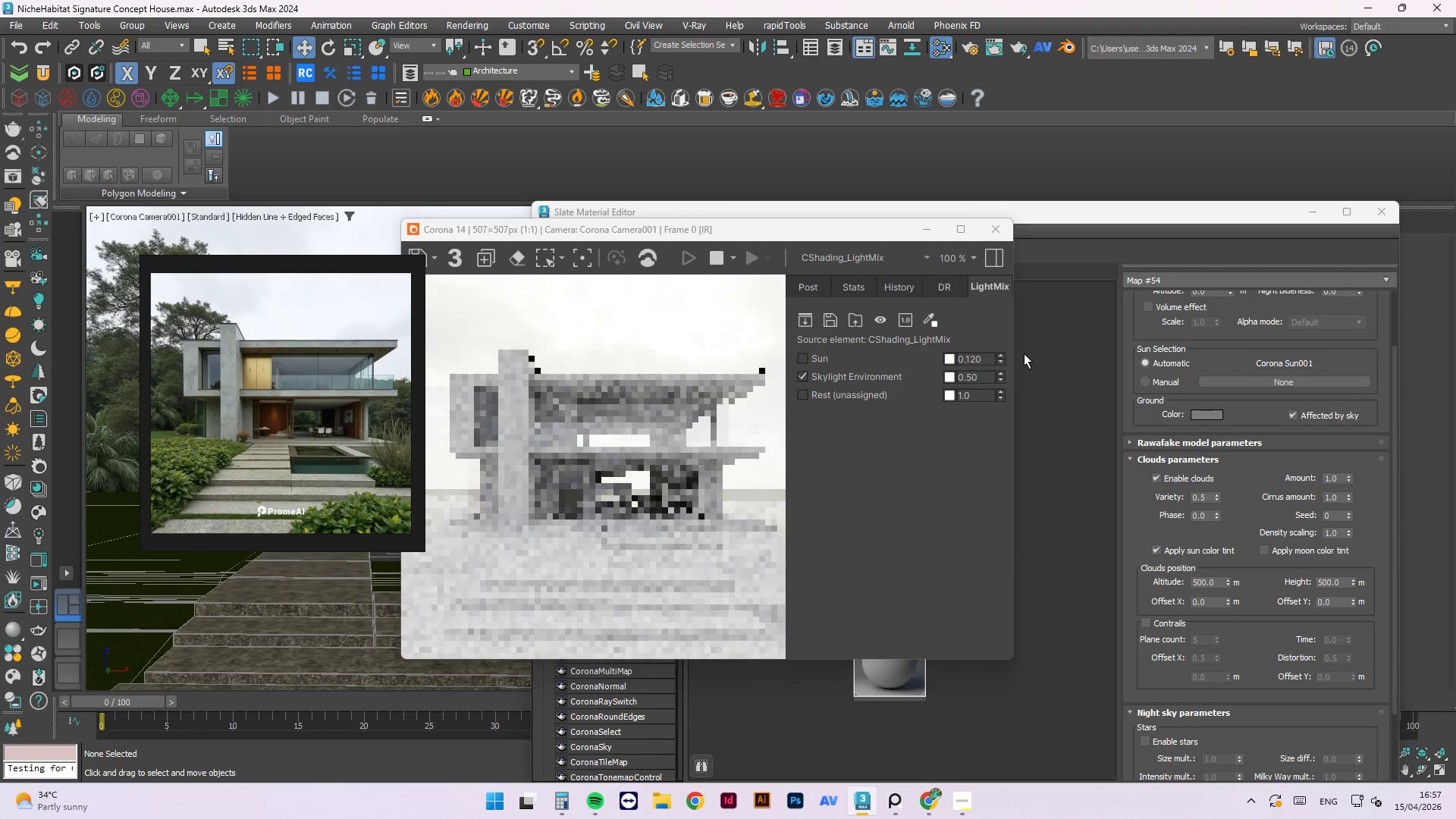 
left_click([1024, 353])
 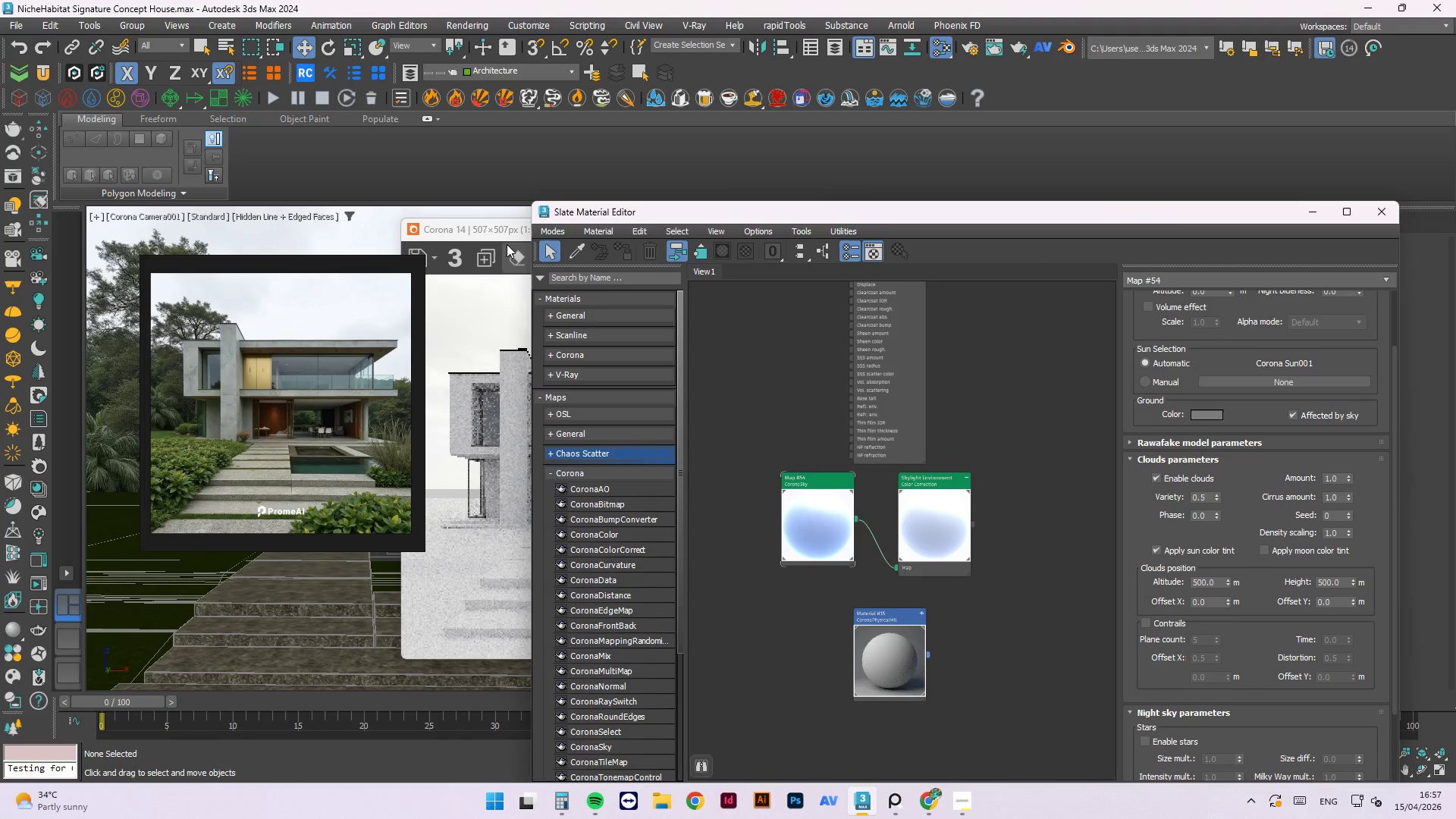 
left_click([491, 227])
 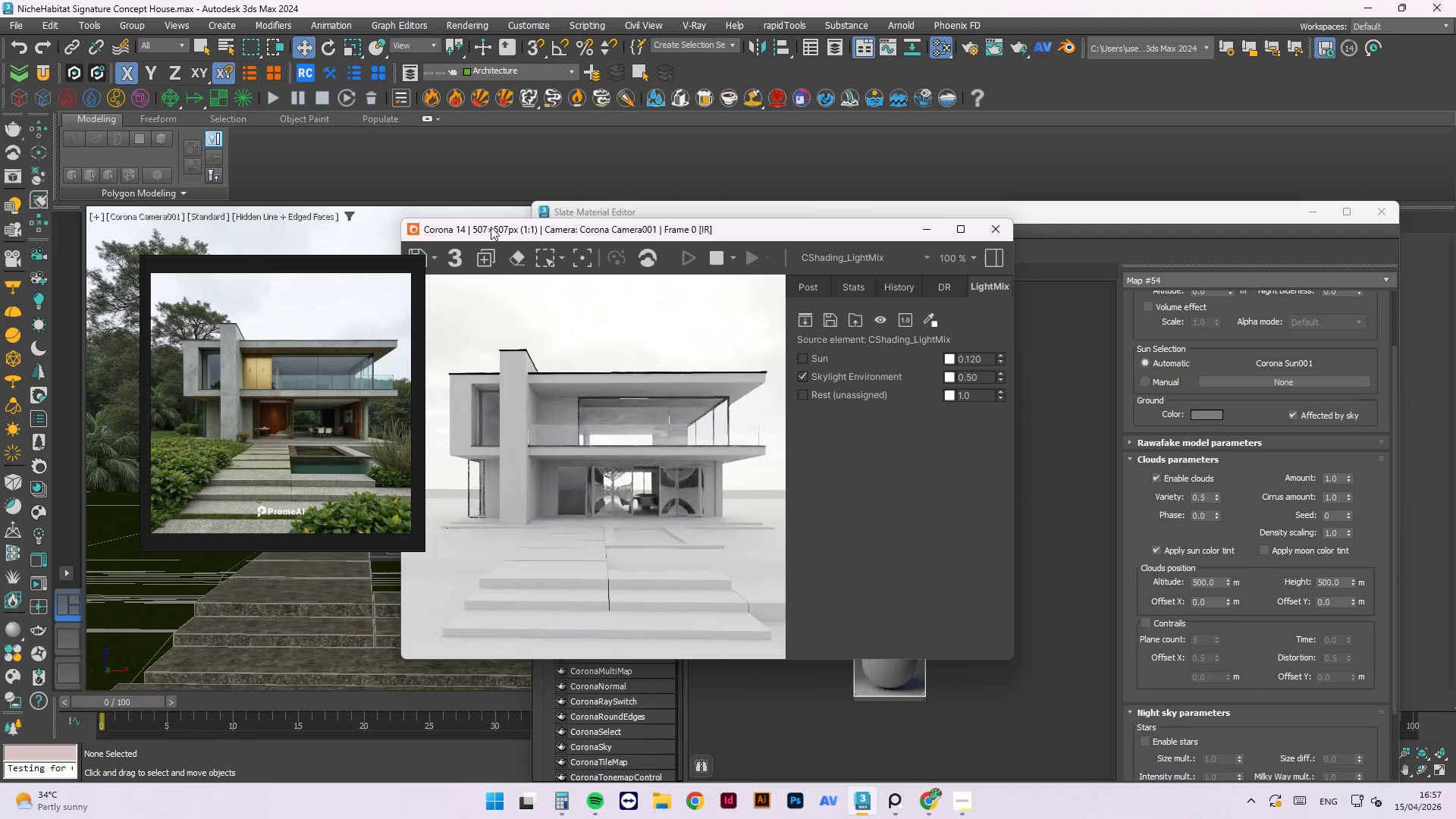 
scroll: coordinate [690, 526], scroll_direction: up, amount: 3.0
 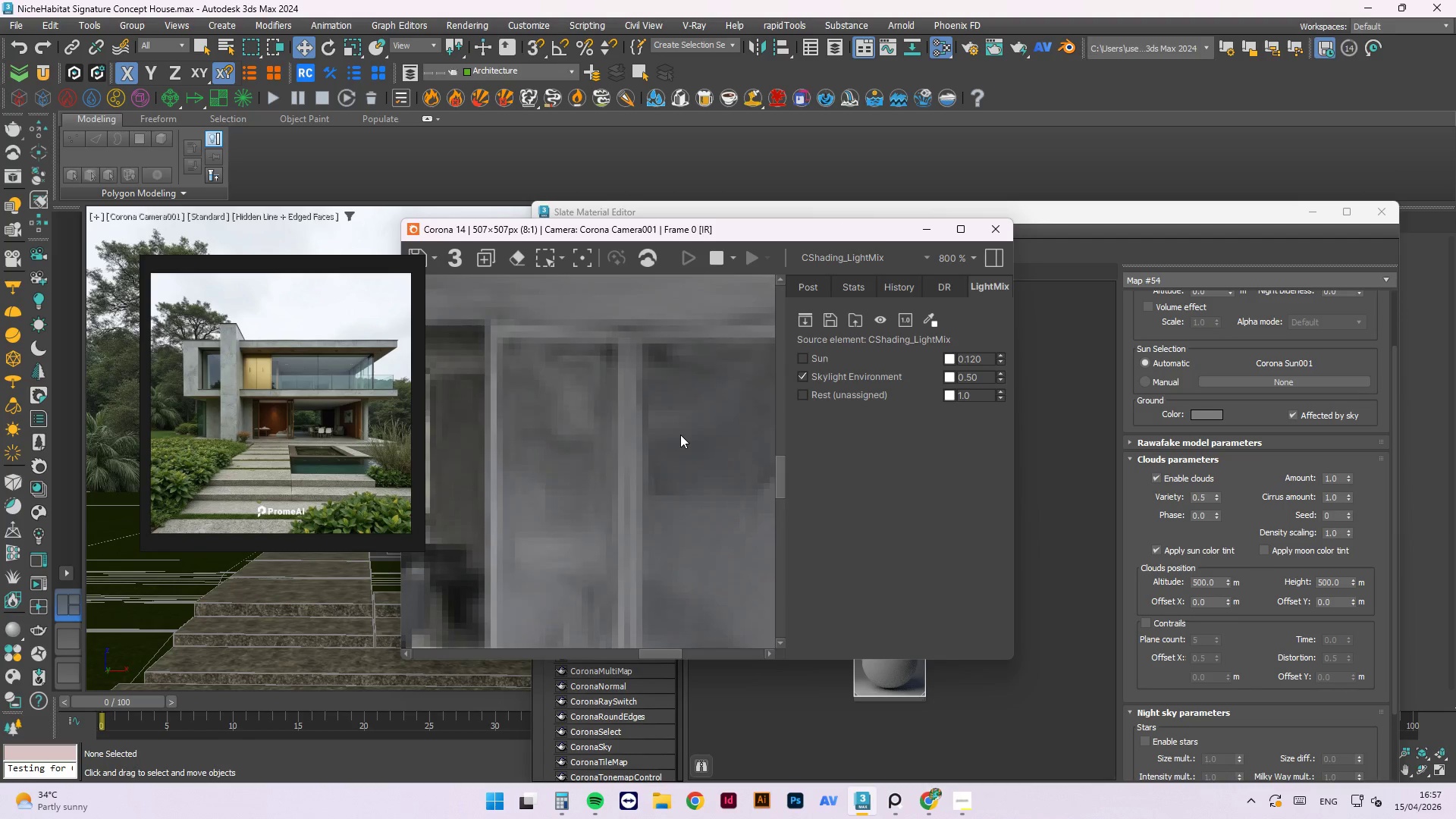 
scroll: coordinate [673, 436], scroll_direction: down, amount: 3.0
 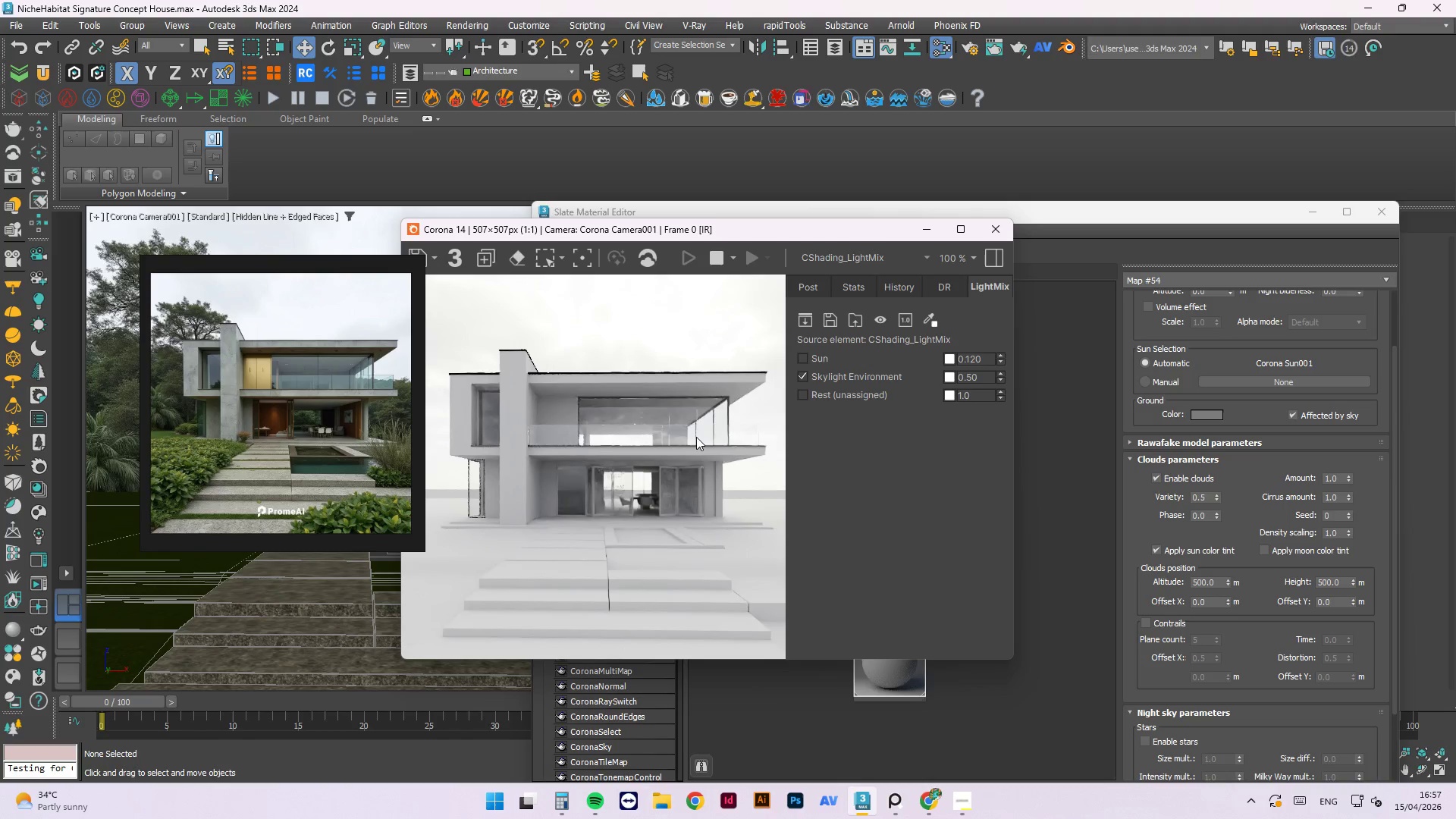 
wait(10.16)
 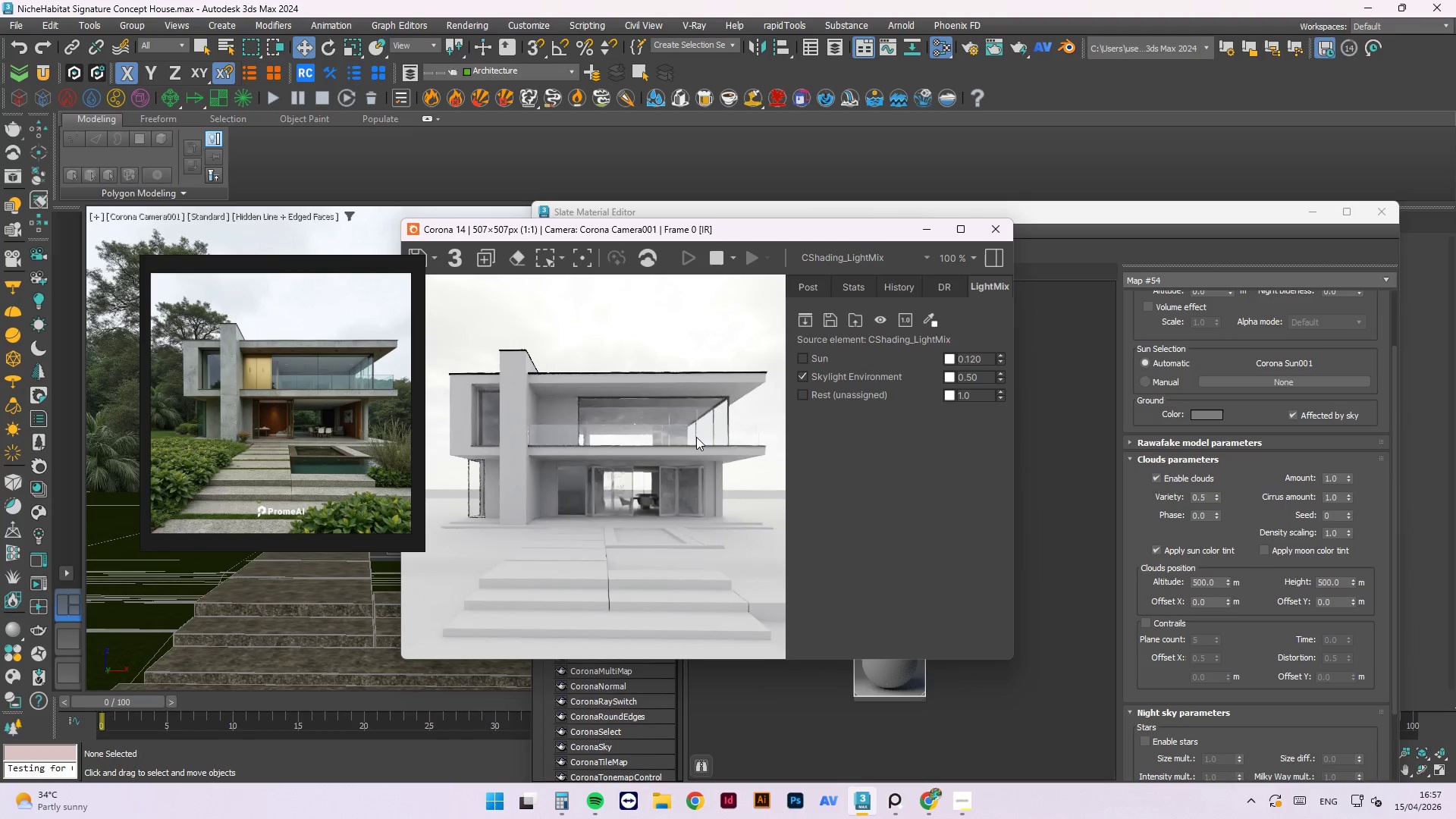 
left_click([808, 358])
 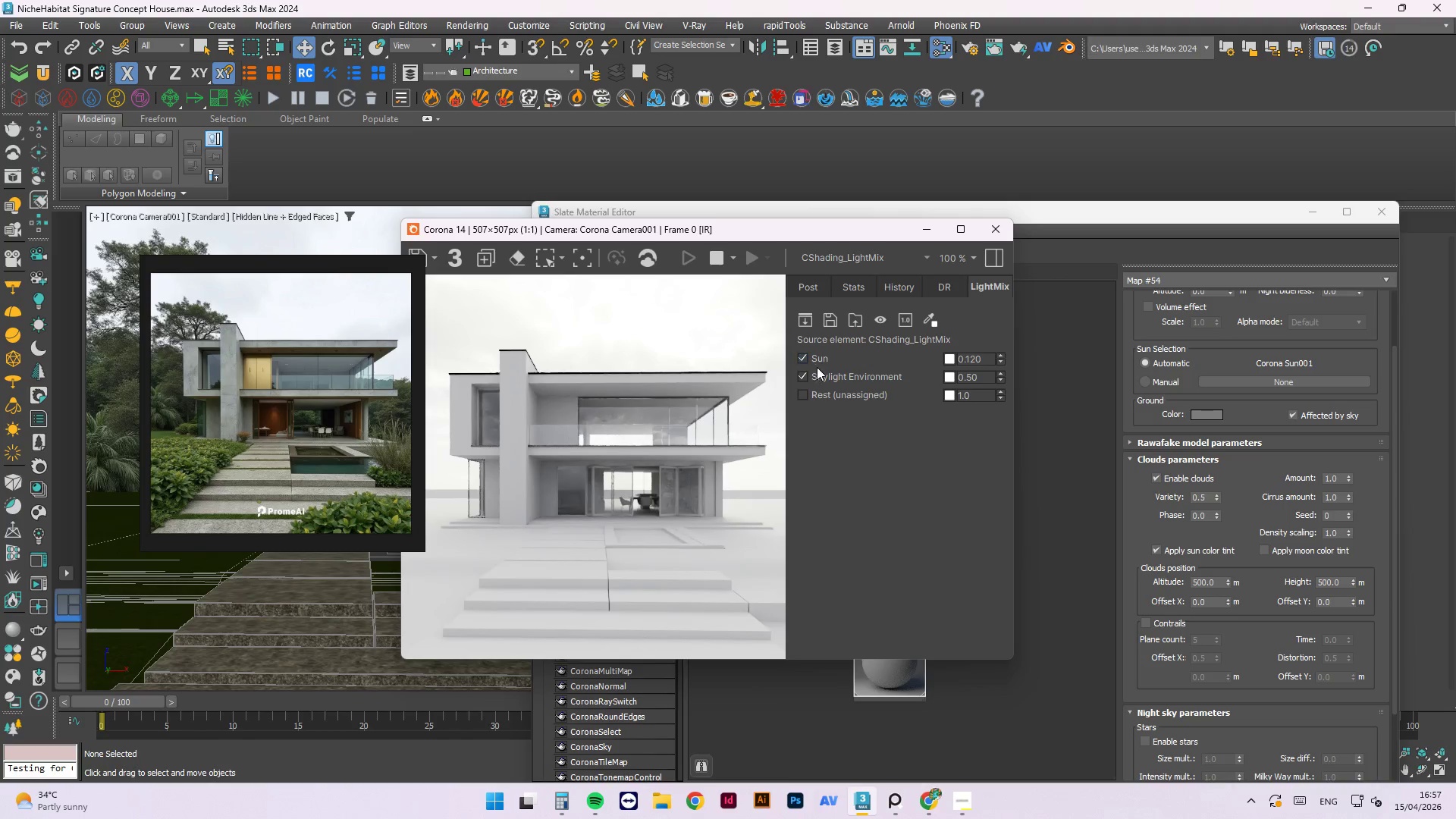 
wait(5.16)
 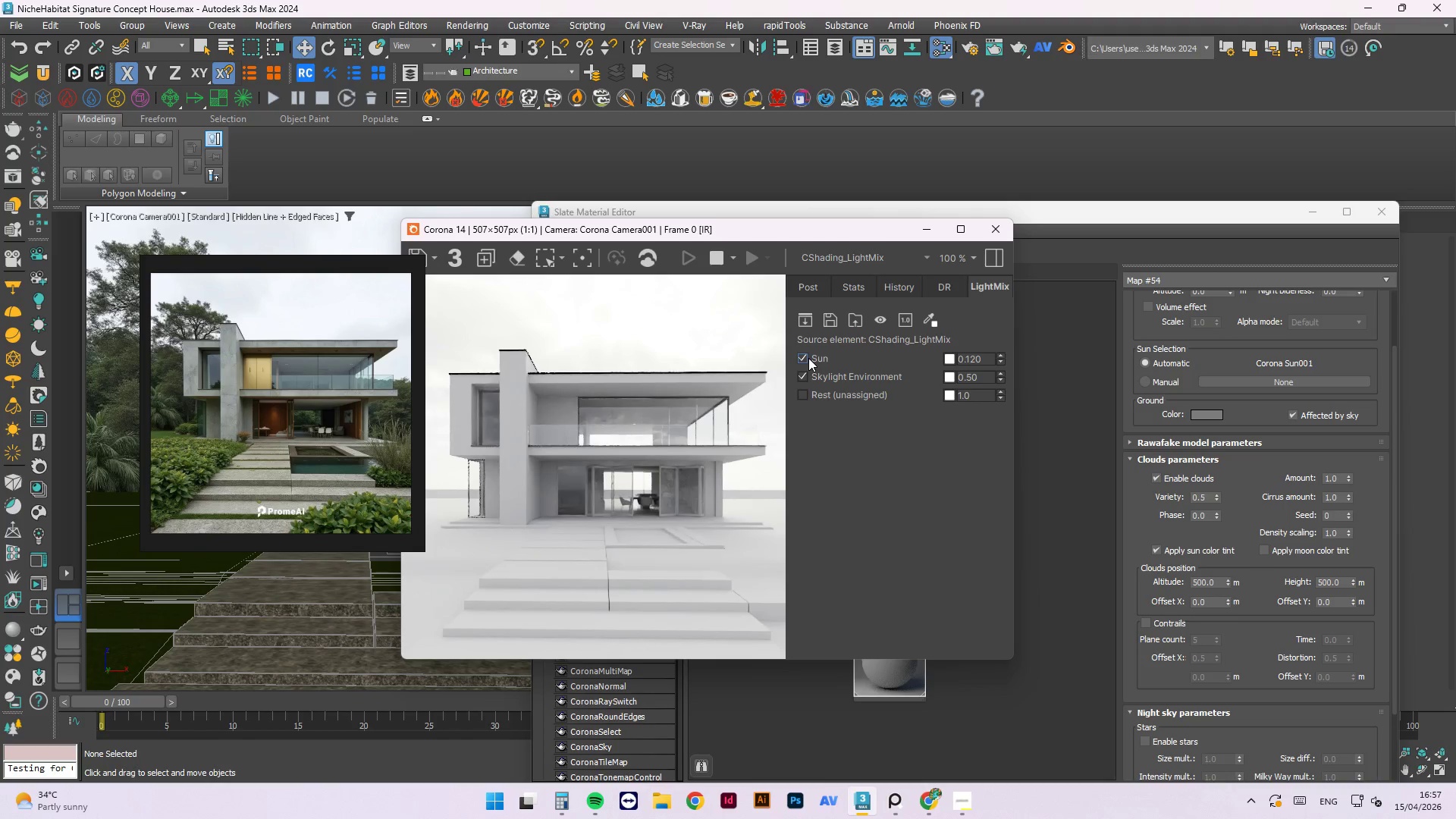 
left_click_drag(start_coordinate=[1000, 362], to_coordinate=[1018, 472])
 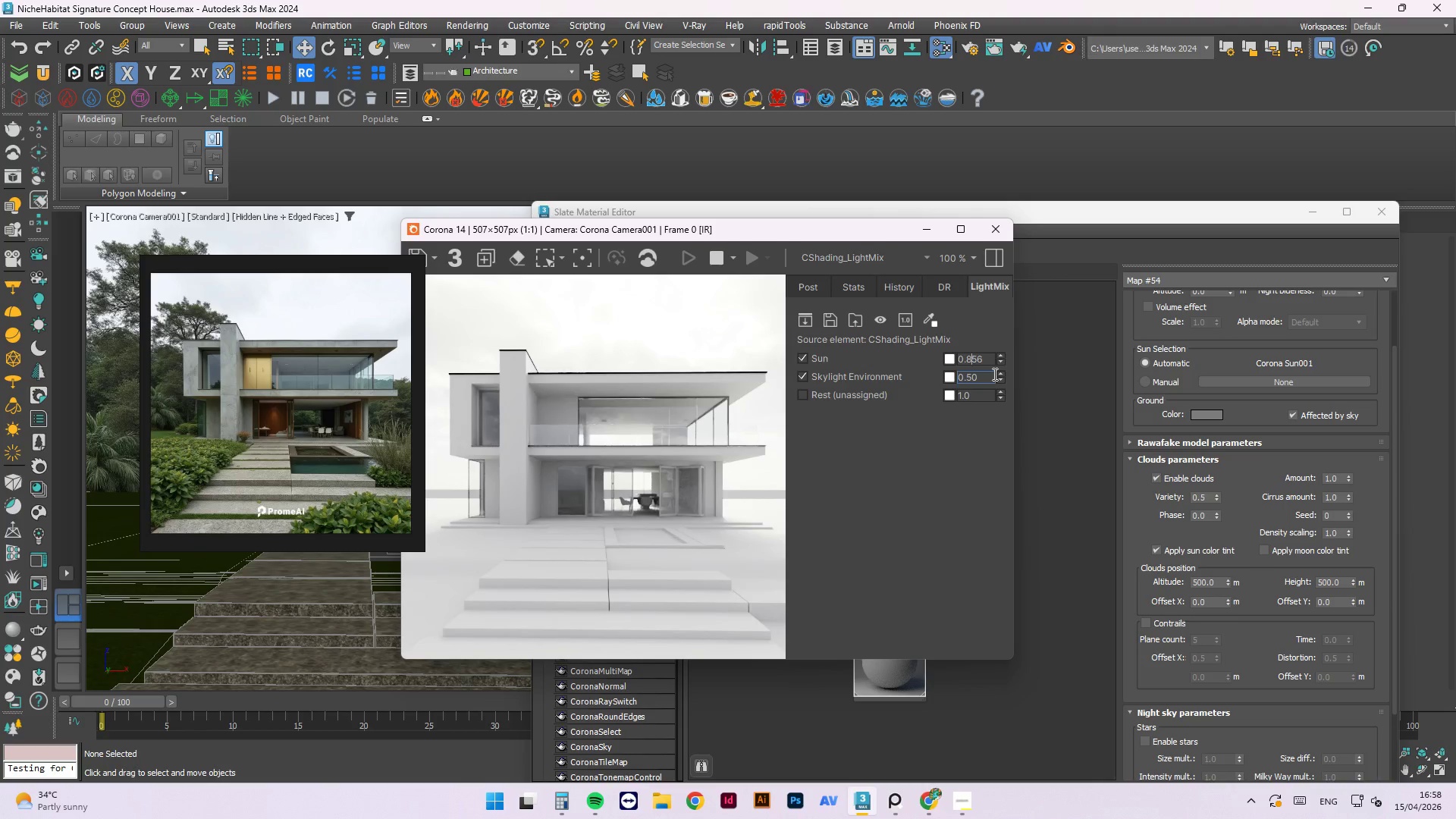 
left_click_drag(start_coordinate=[999, 374], to_coordinate=[1028, 398])
 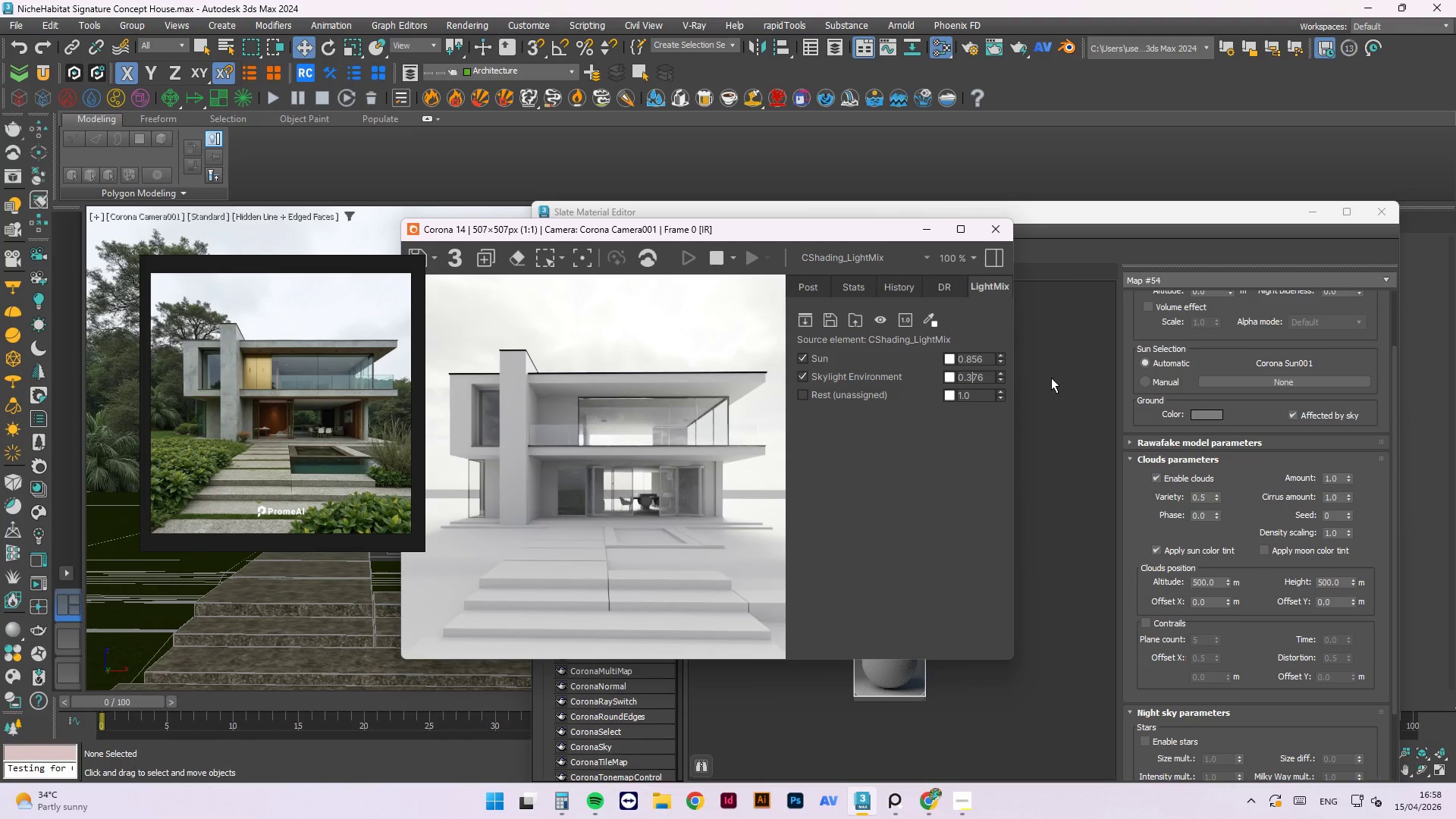 
left_click([1056, 374])
 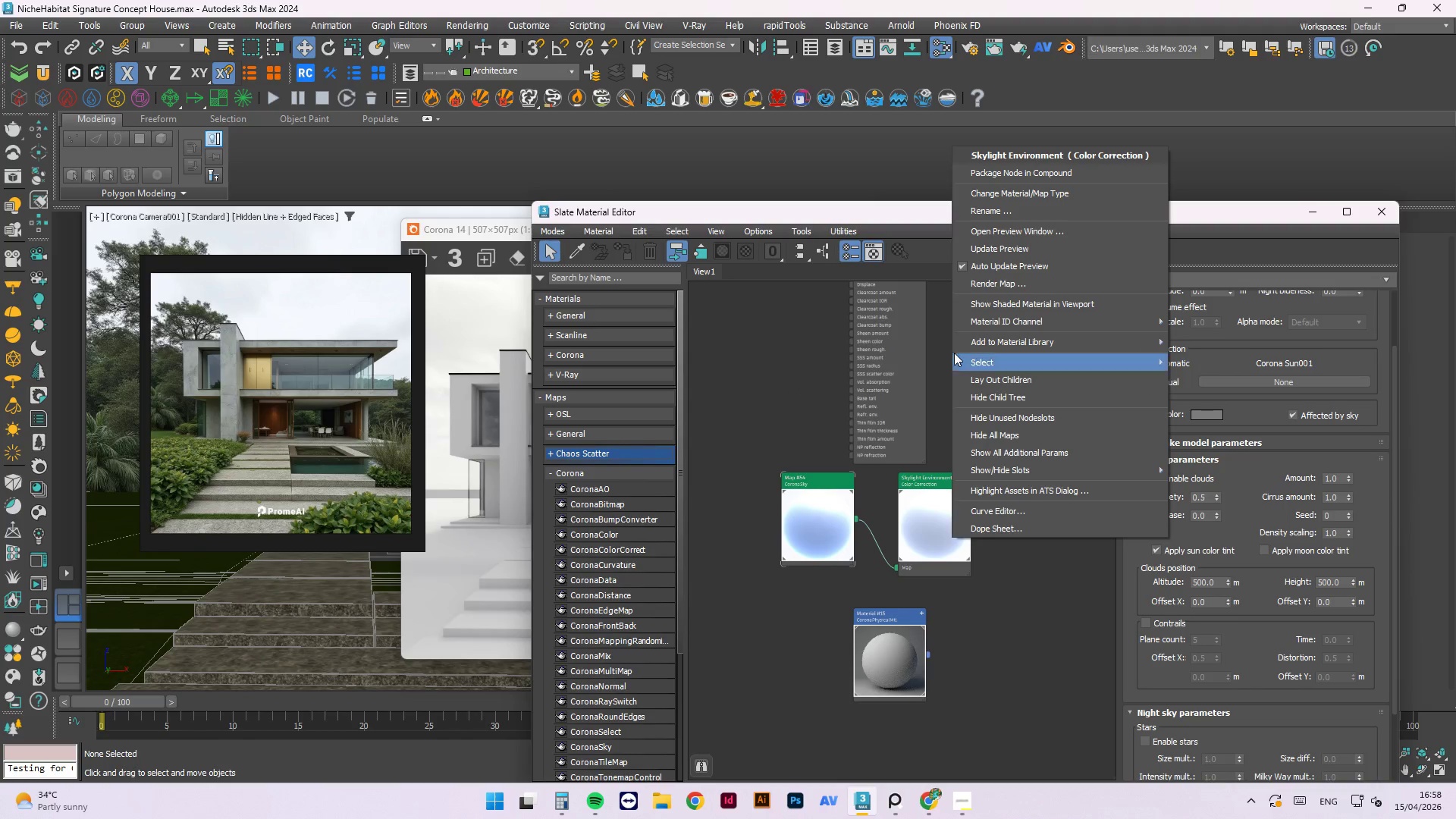 
left_click([999, 247])
 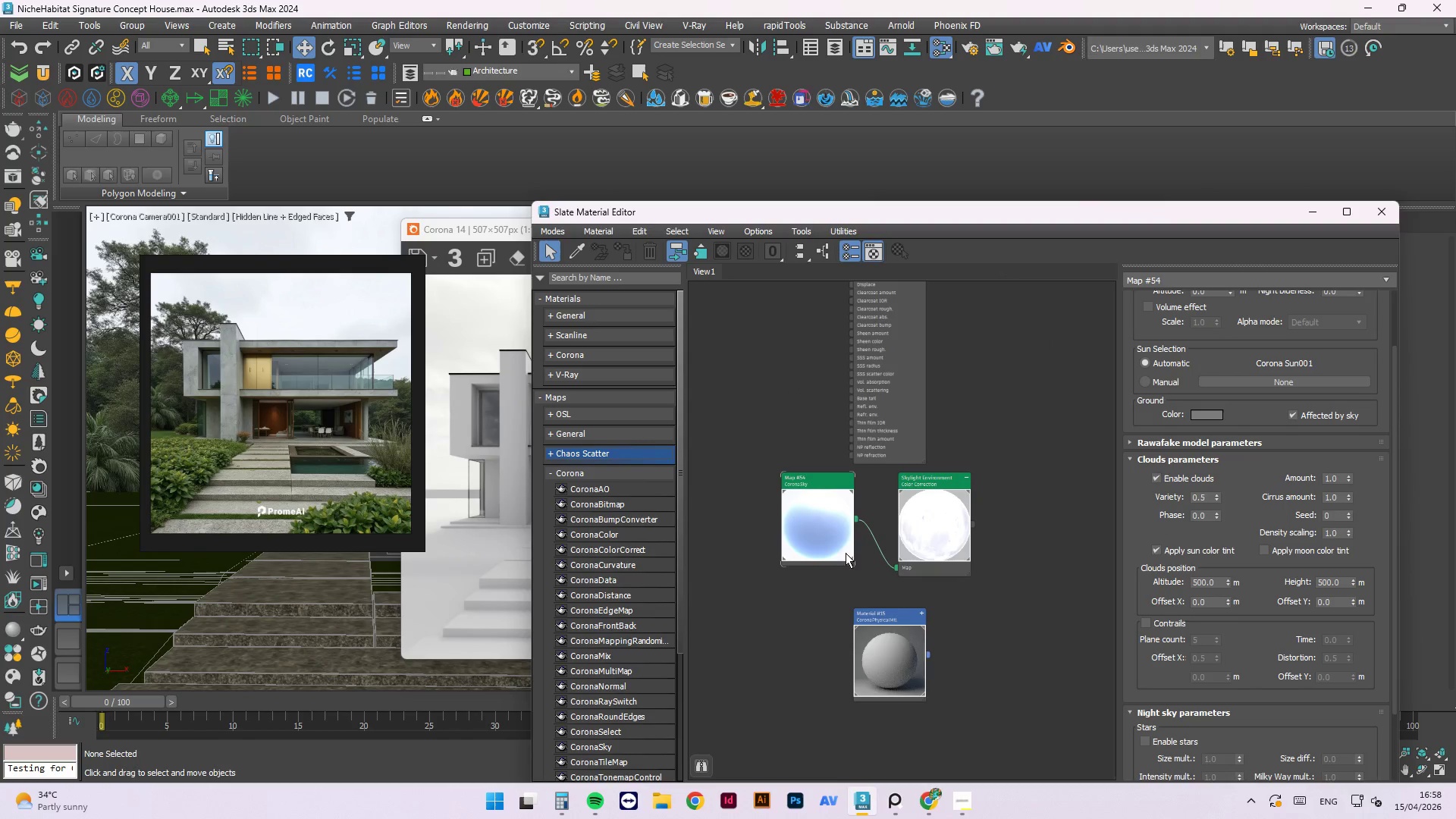 
left_click([839, 524])
 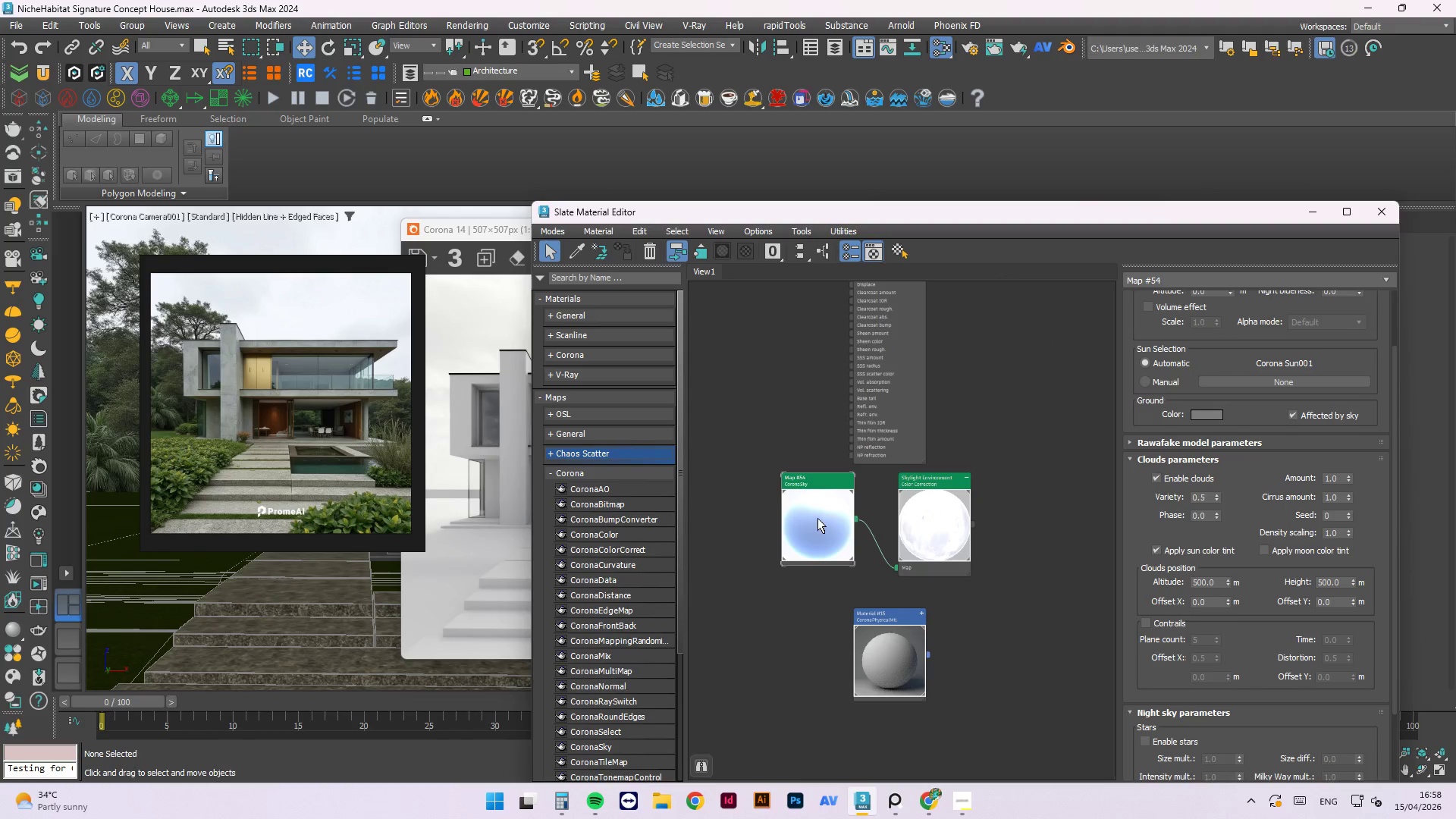 
right_click([817, 518])
 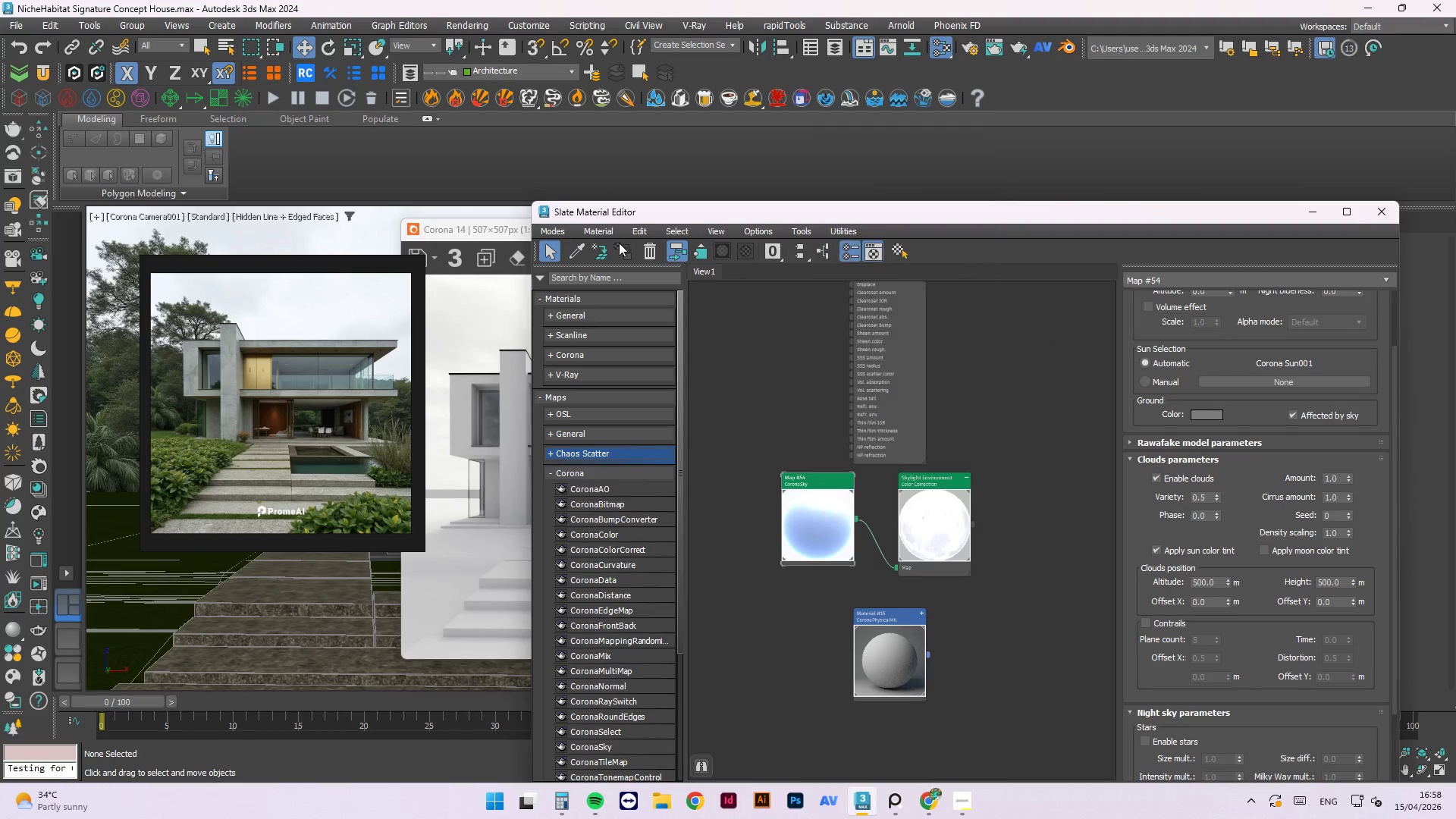 
left_click([490, 347])
 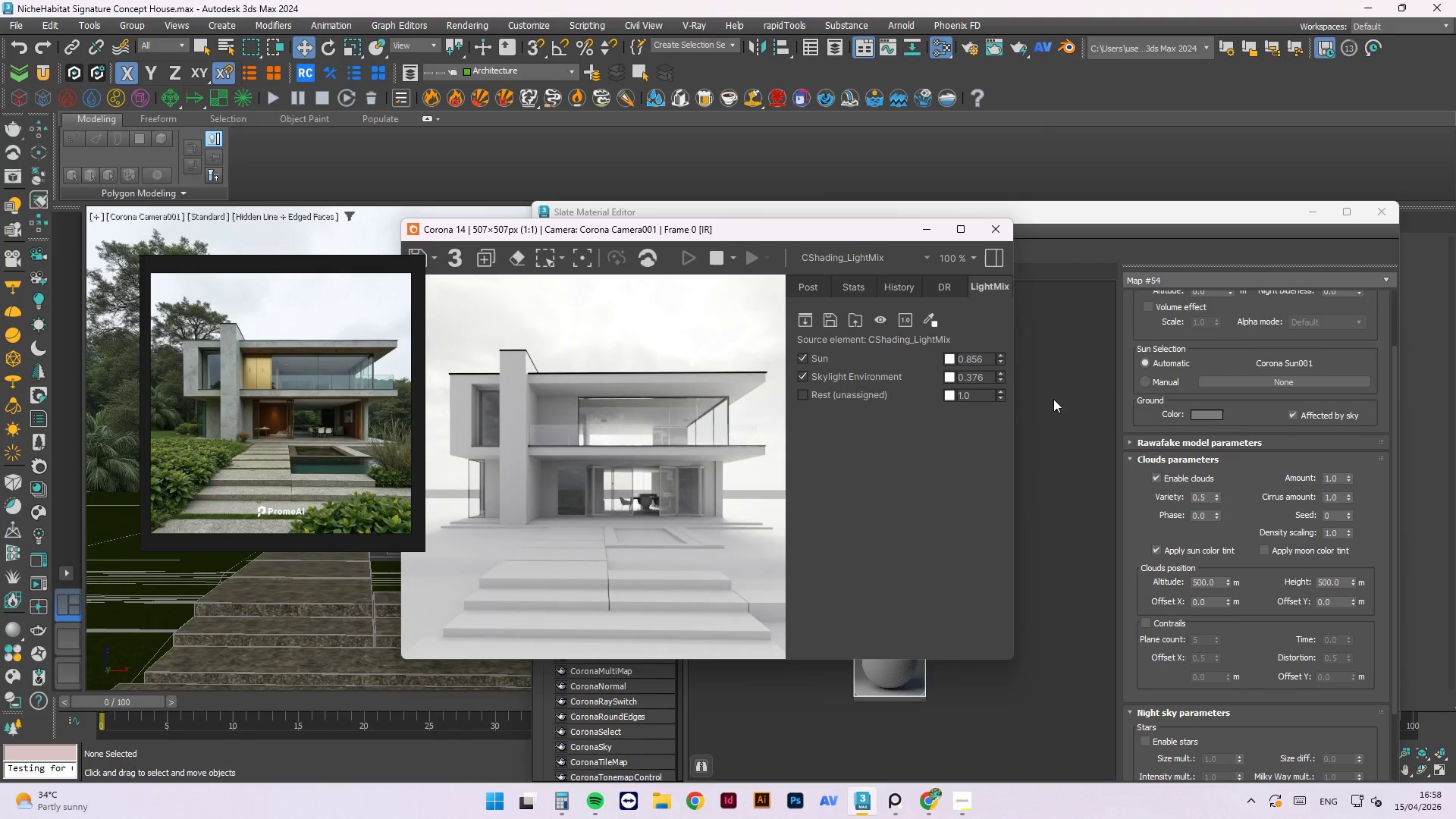 
left_click([809, 287])
 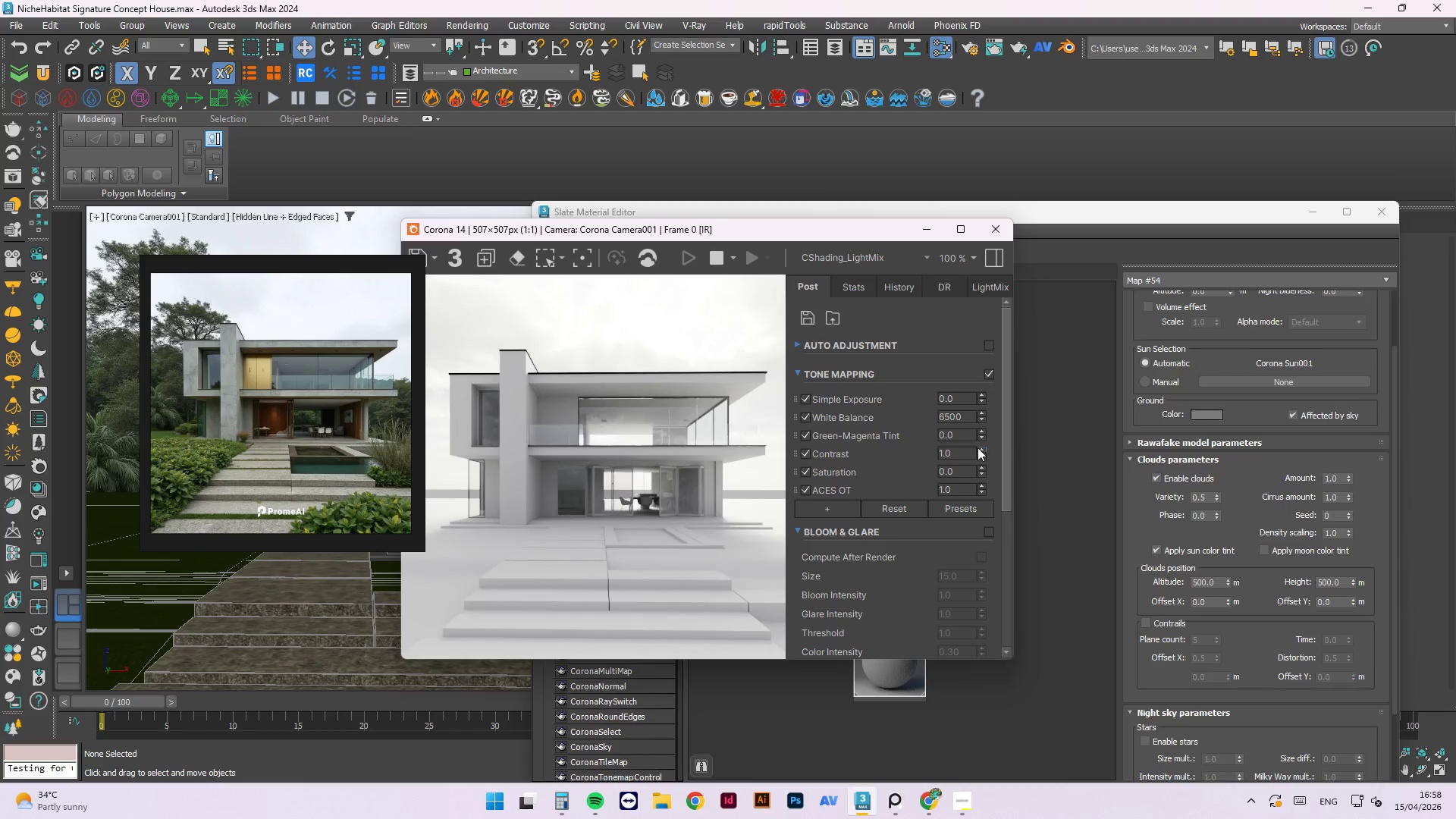 
left_click_drag(start_coordinate=[981, 447], to_coordinate=[929, 27])
 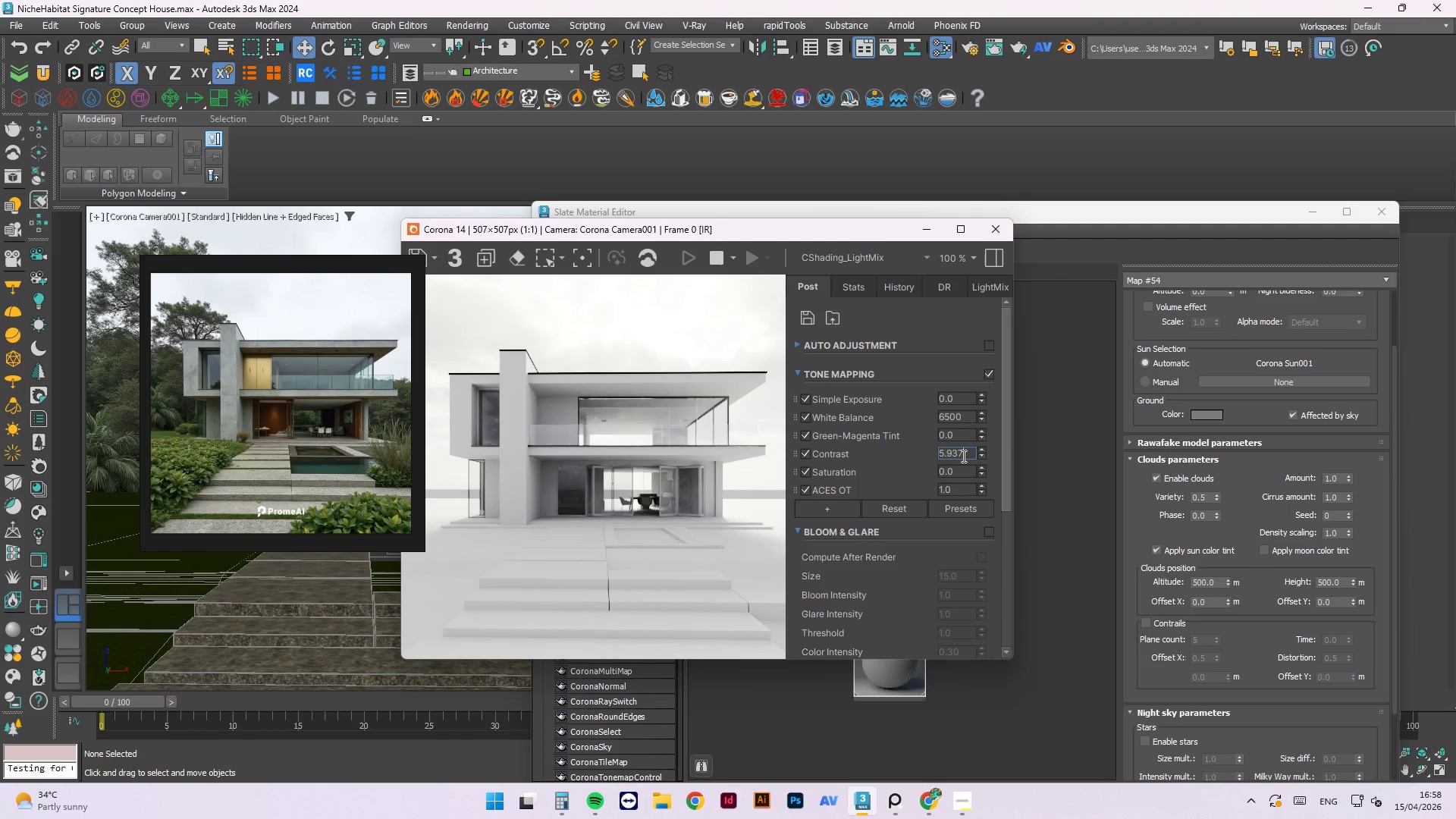 
left_click_drag(start_coordinate=[962, 457], to_coordinate=[838, 442])
 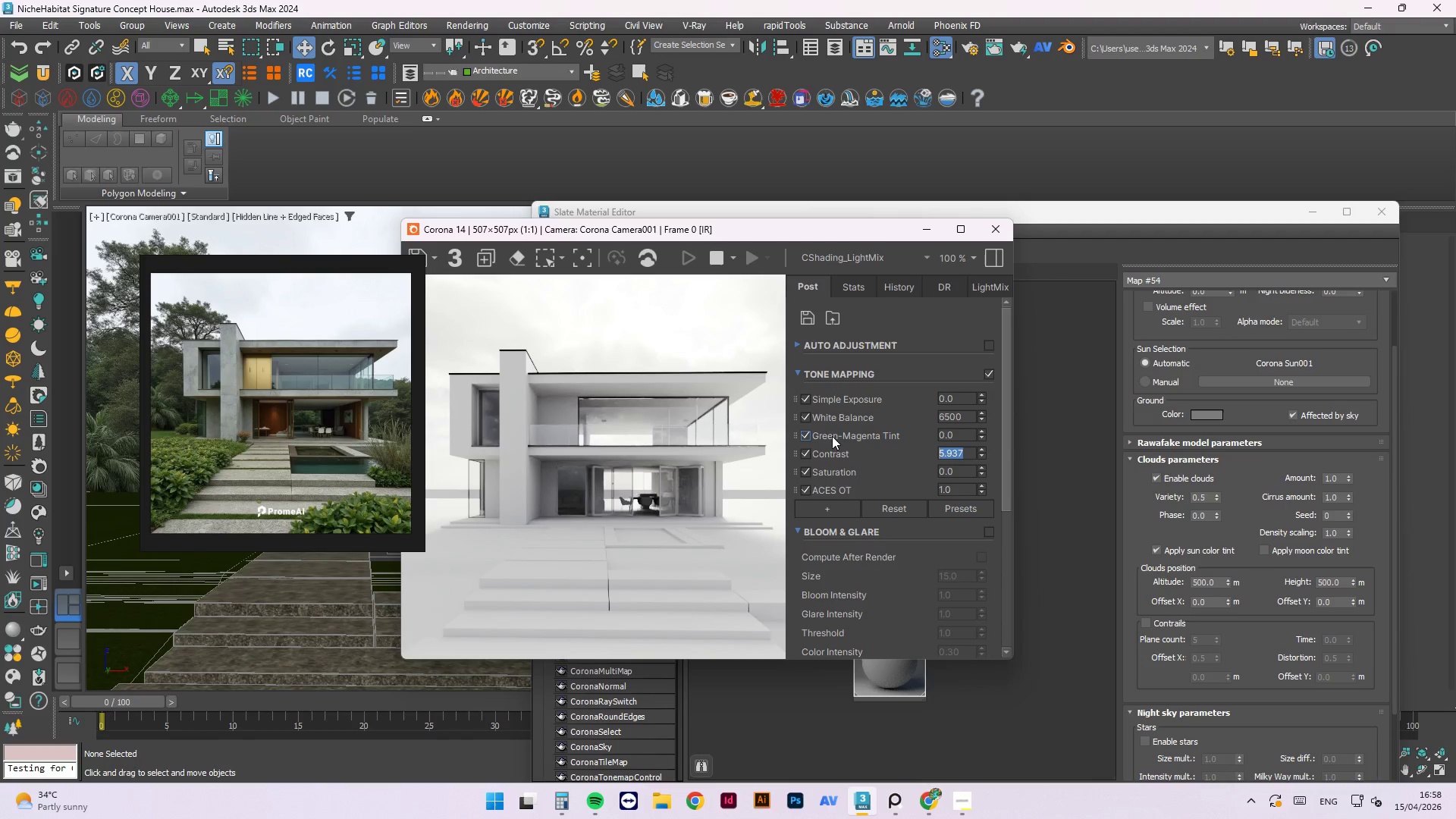 
key(Numpad0)
 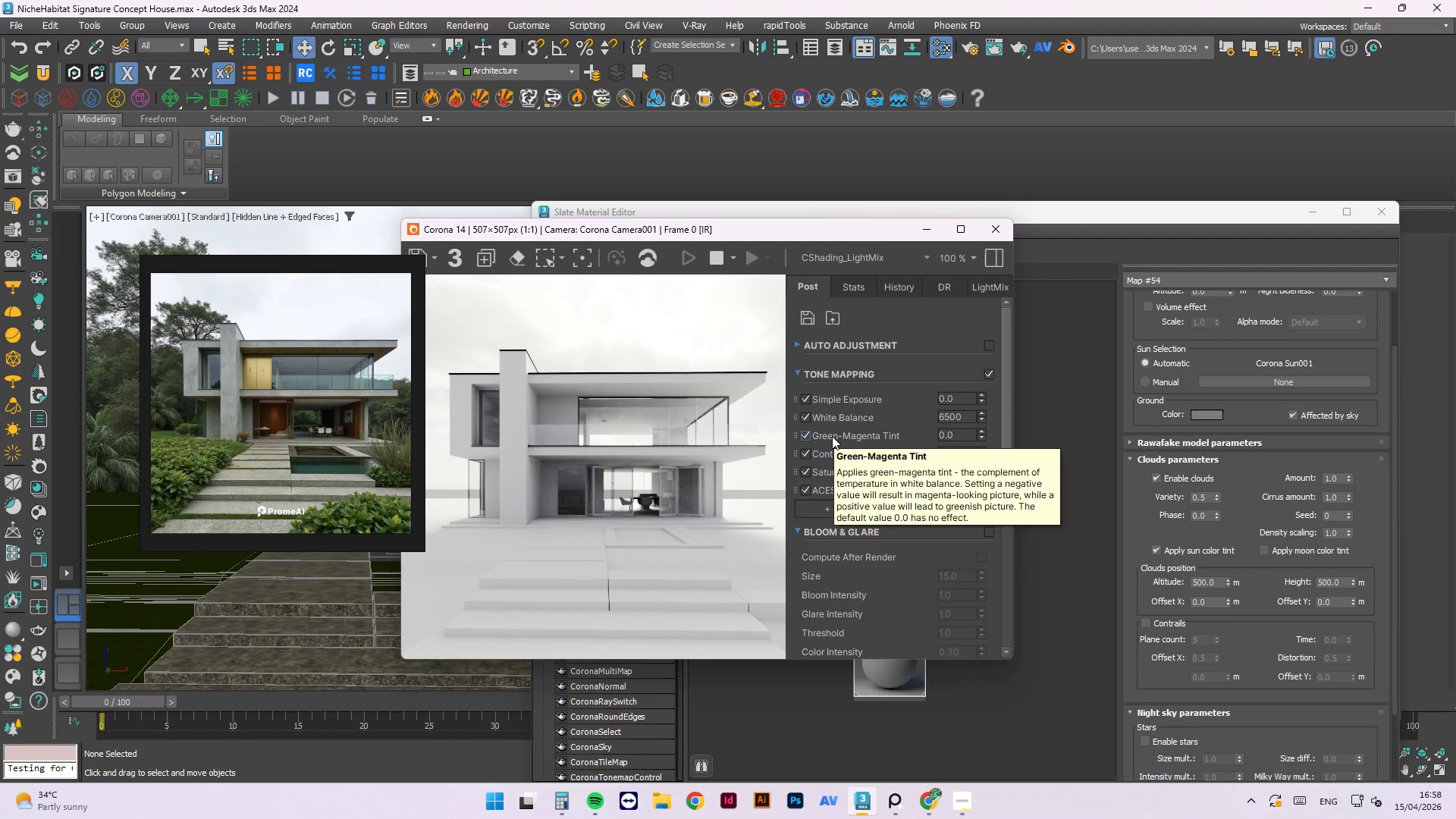 
key(NumpadEnter)
 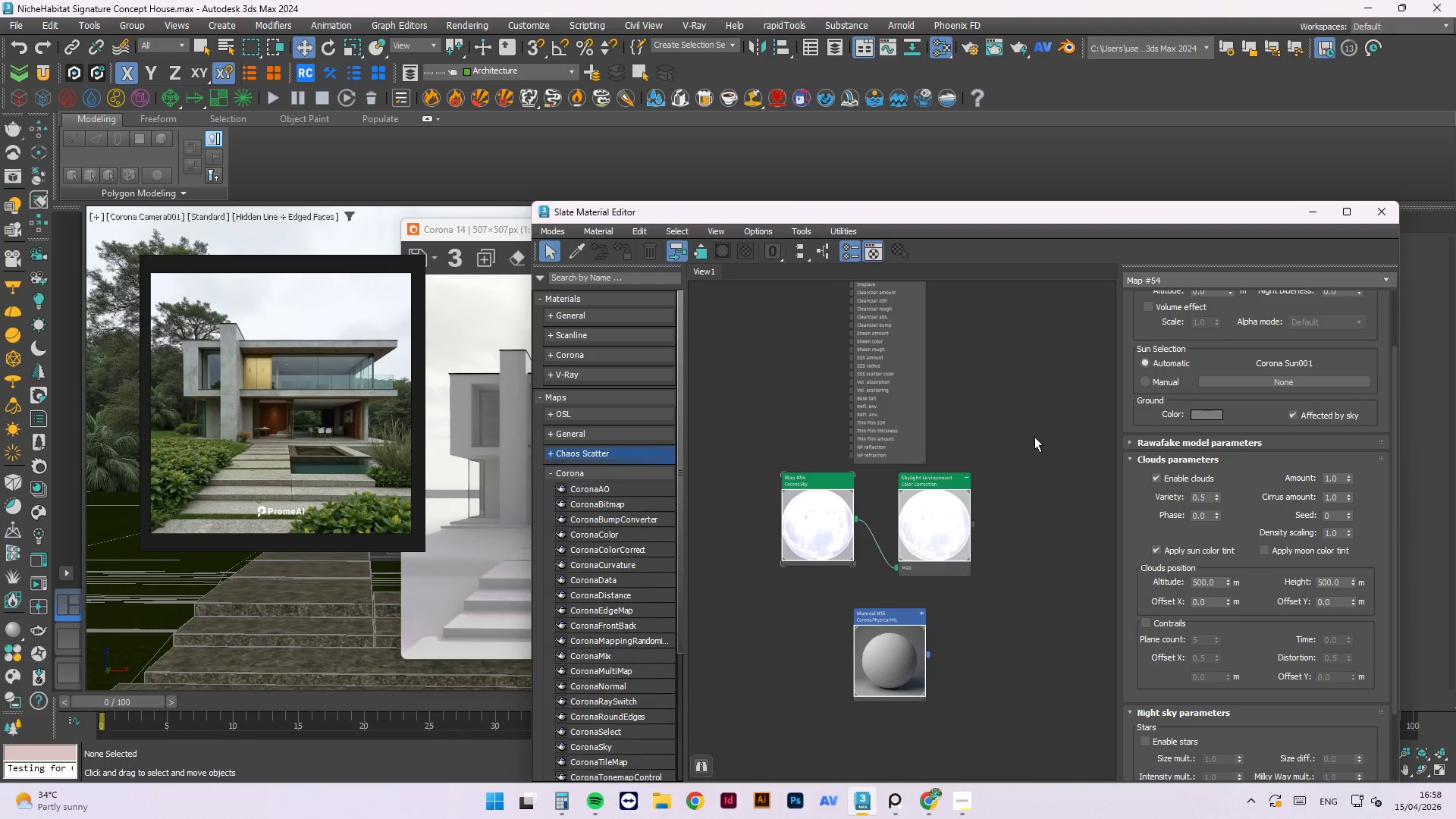 
left_click([435, 446])
 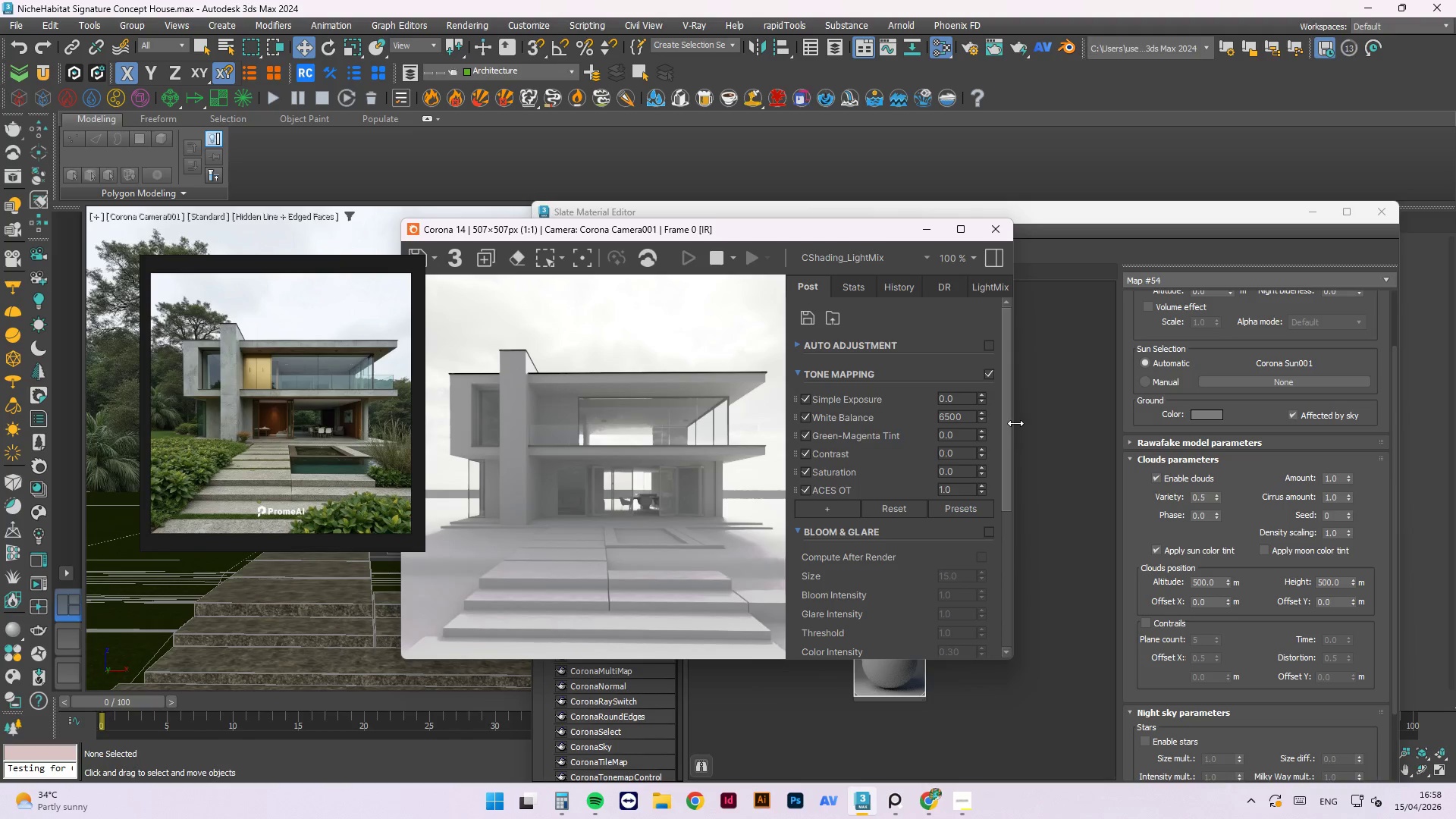 
key(Control+Z)
 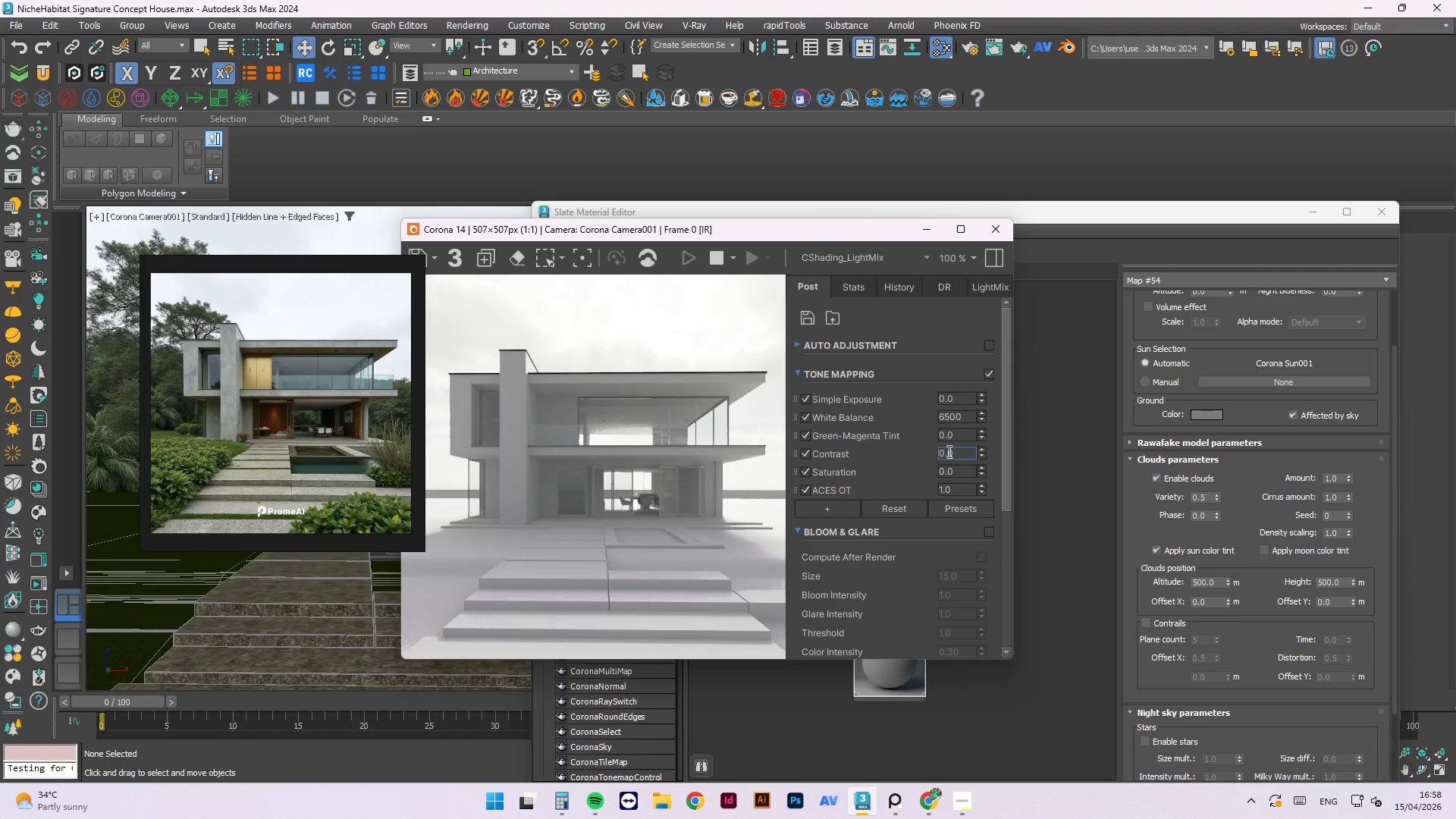 
left_click([952, 450])
 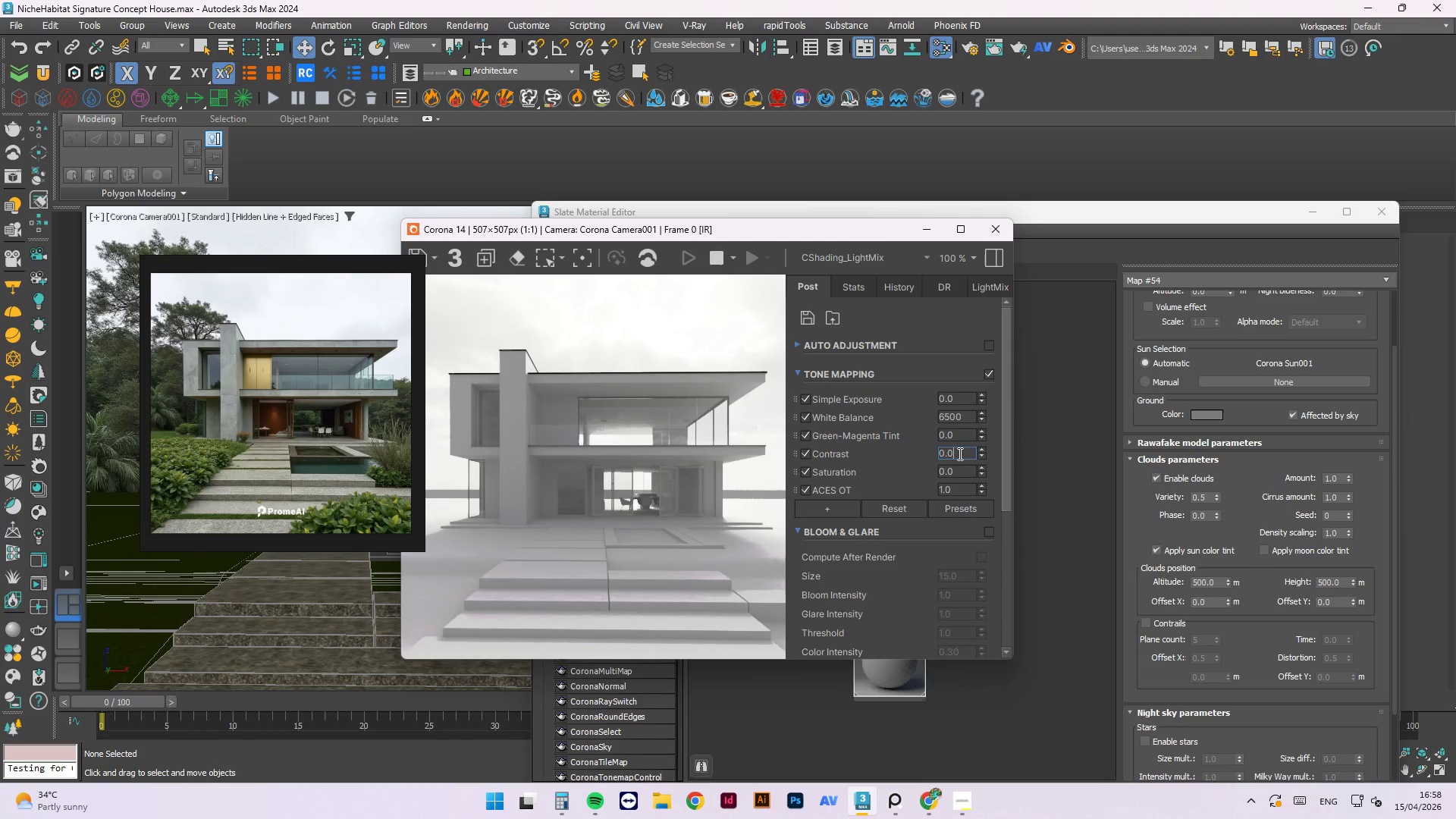 
key(Control+Z)
 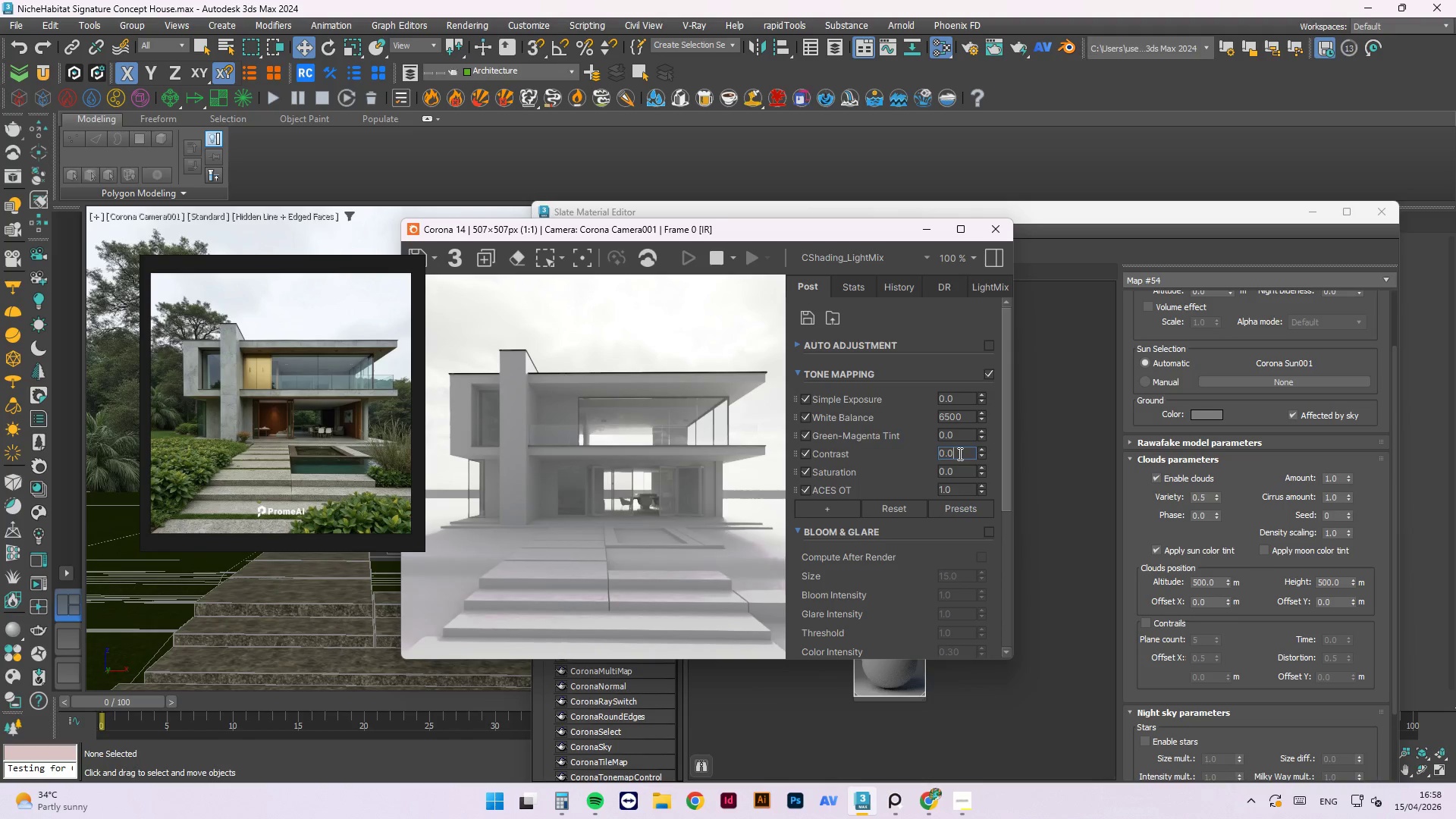 
key(Control+Z)
 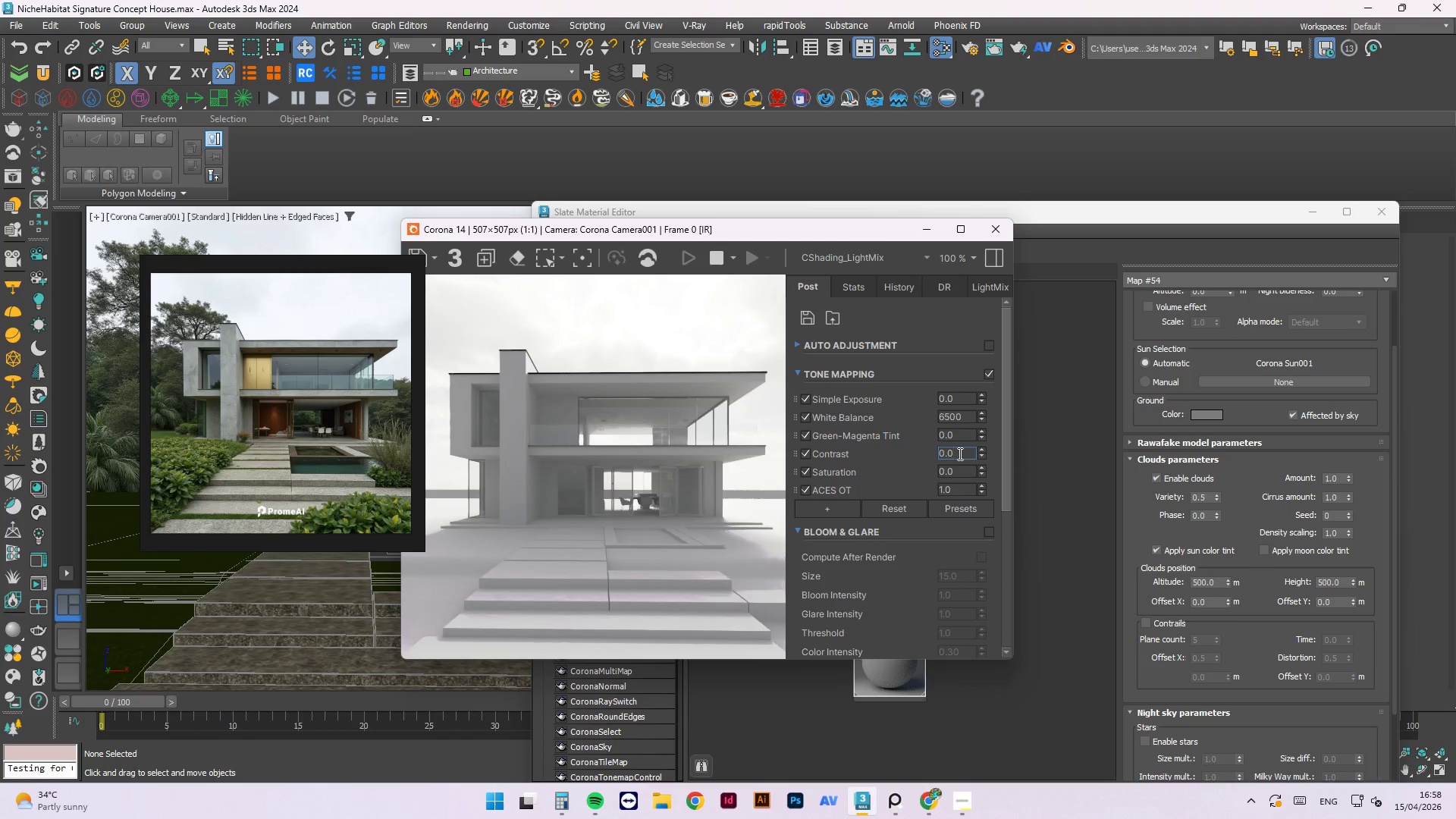 
left_click_drag(start_coordinate=[959, 453], to_coordinate=[917, 457])
 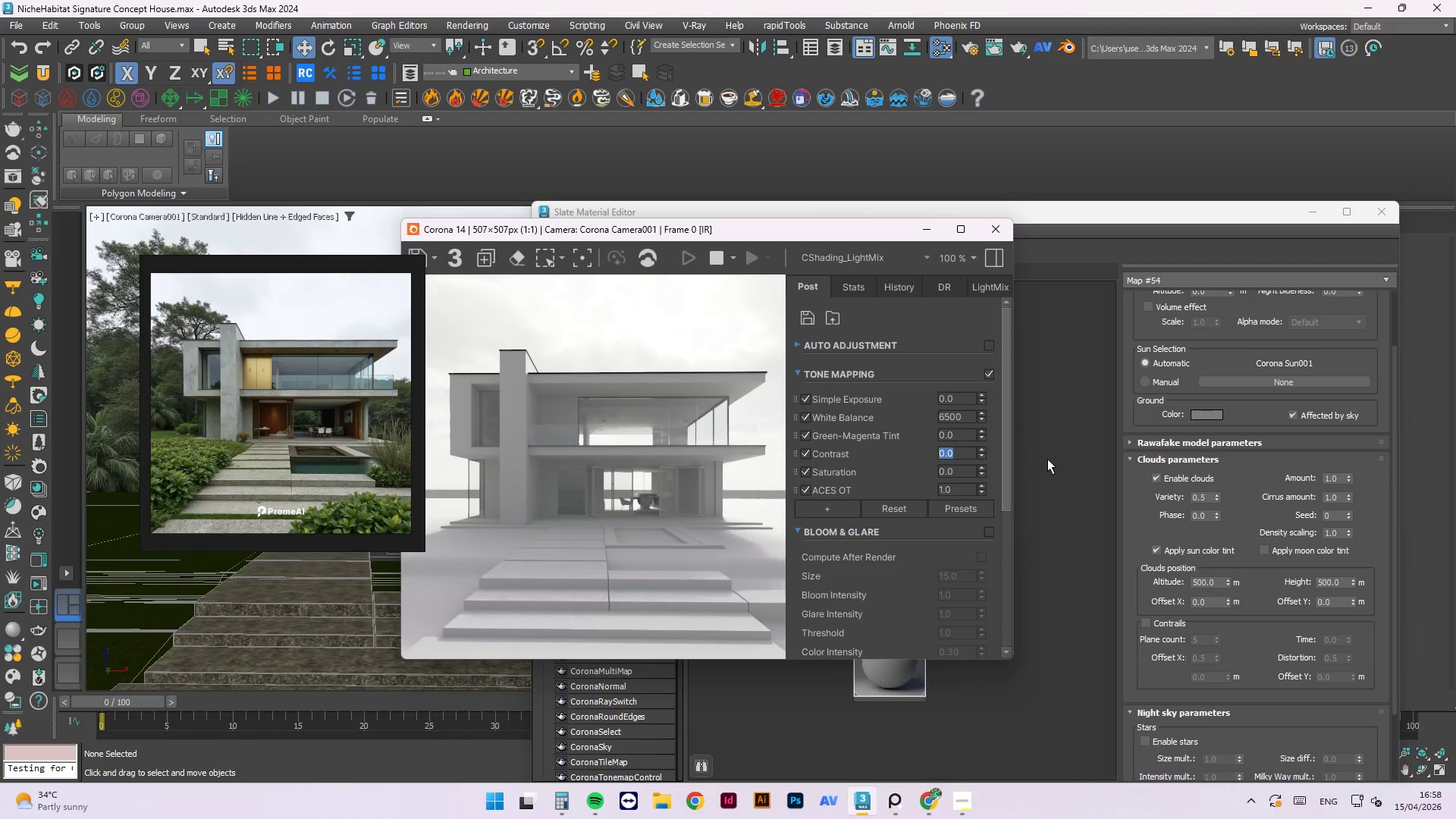 
key(Numpad1)
 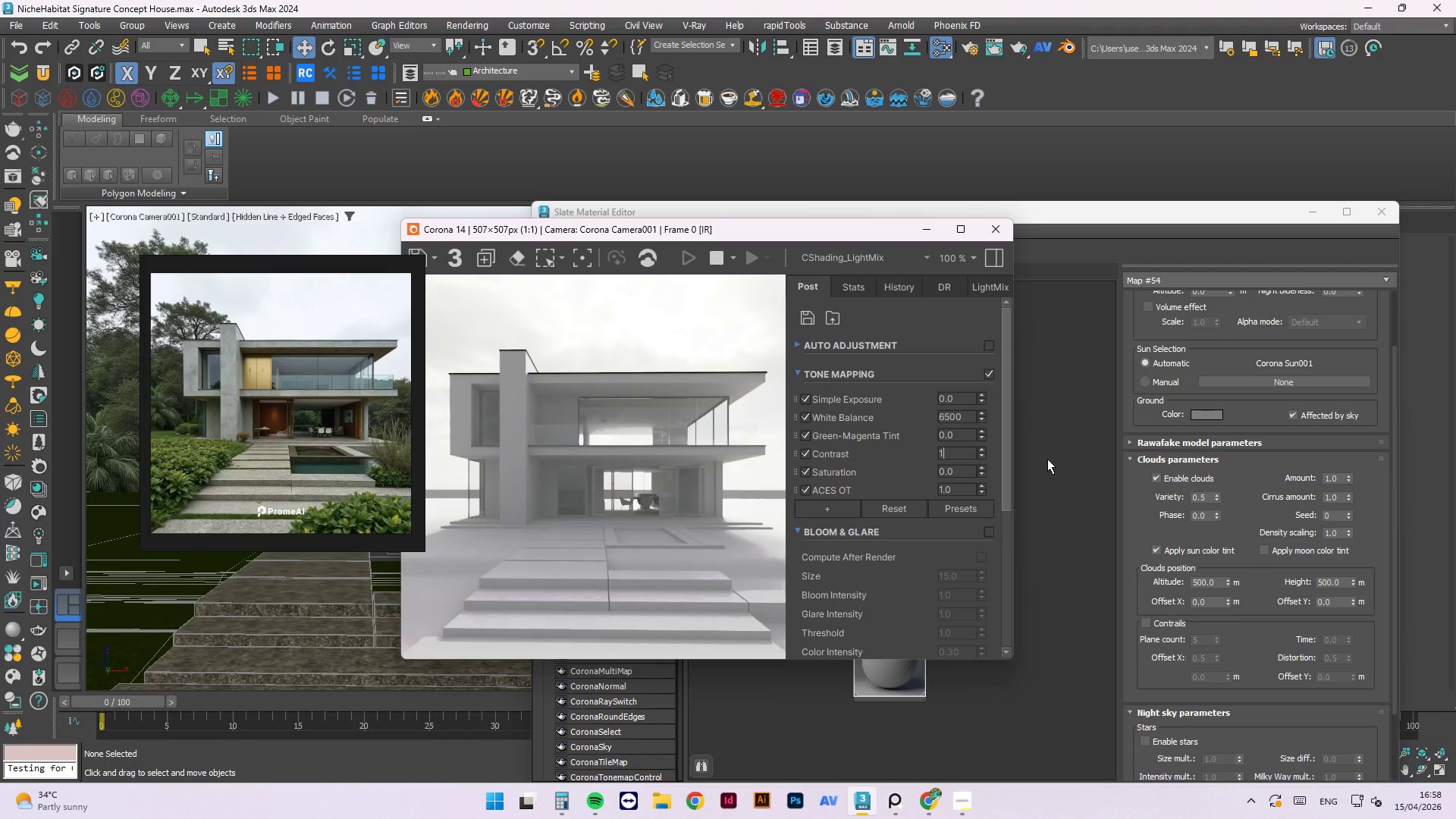 
key(NumpadEnter)
 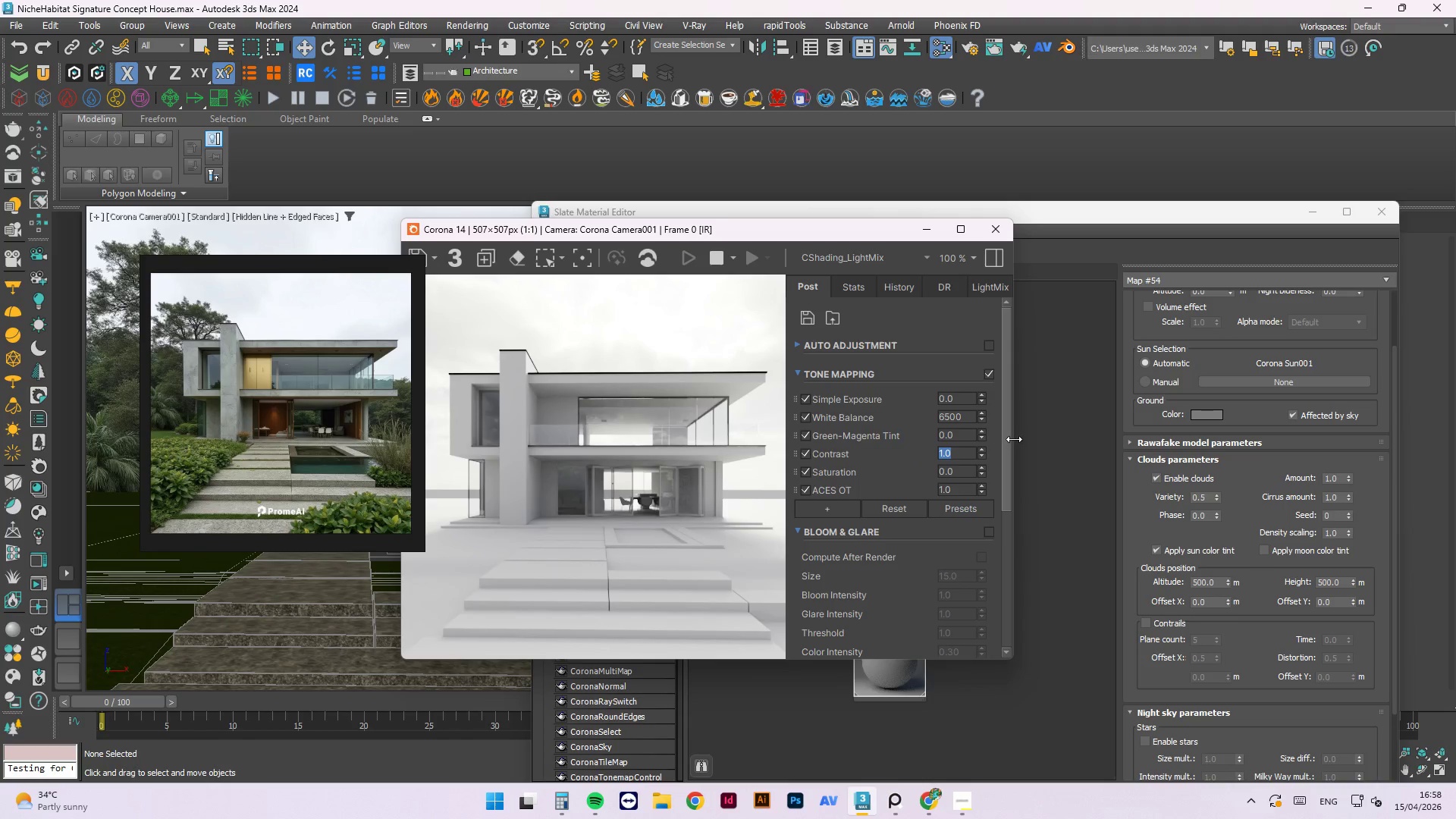 
left_click([1054, 422])
 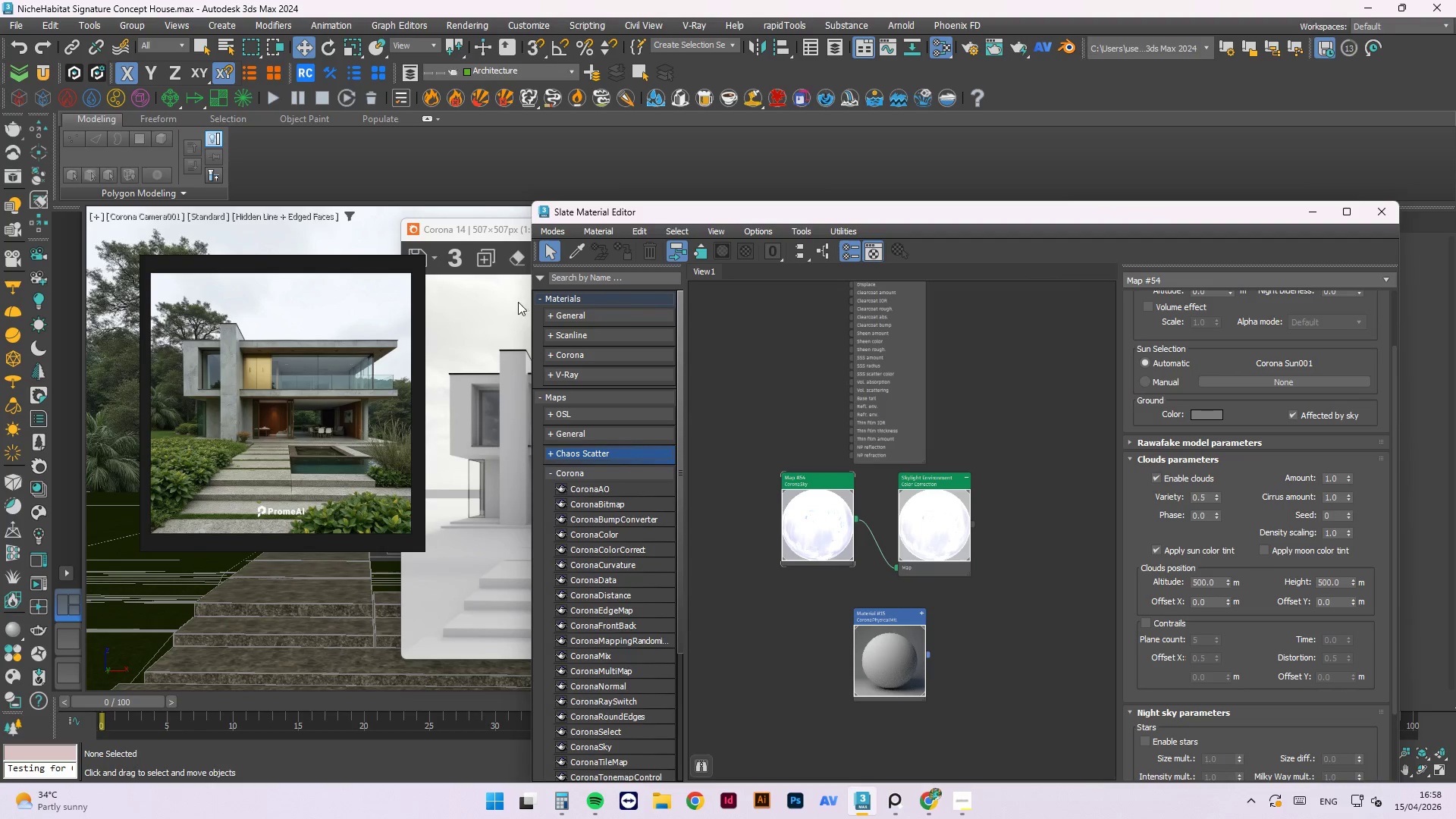 
left_click([515, 309])
 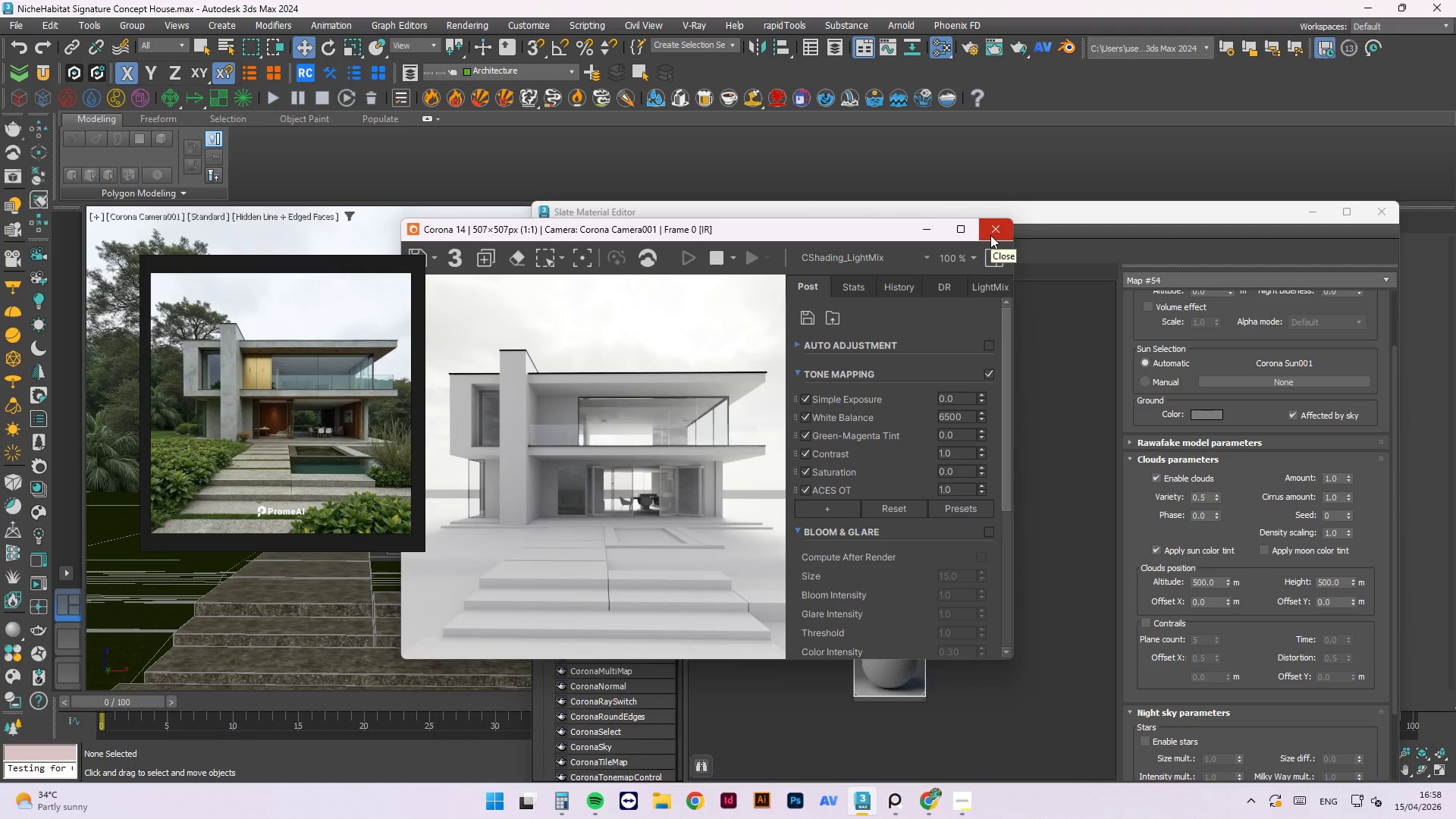 
wait(7.2)
 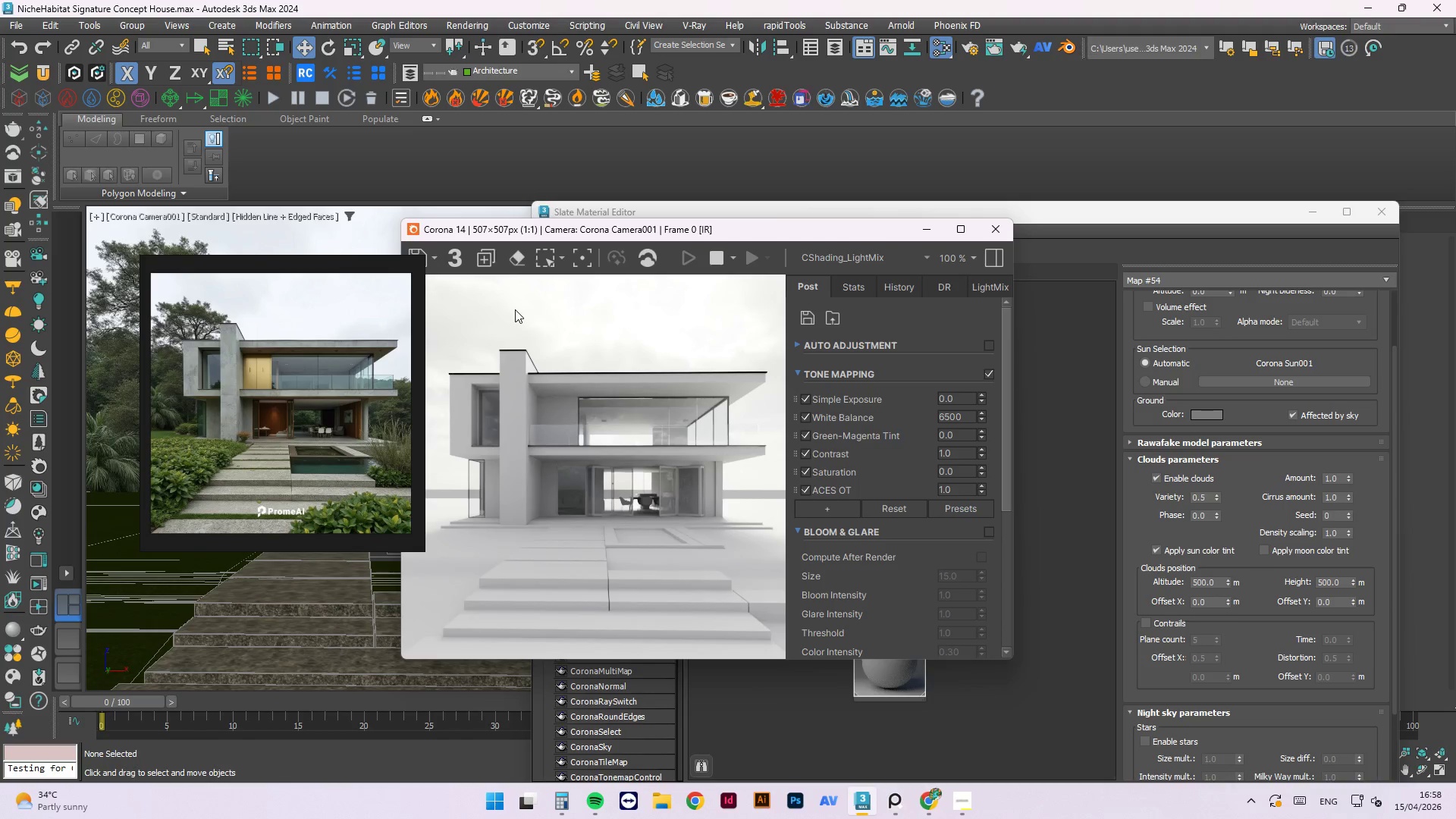 
left_click([990, 235])
 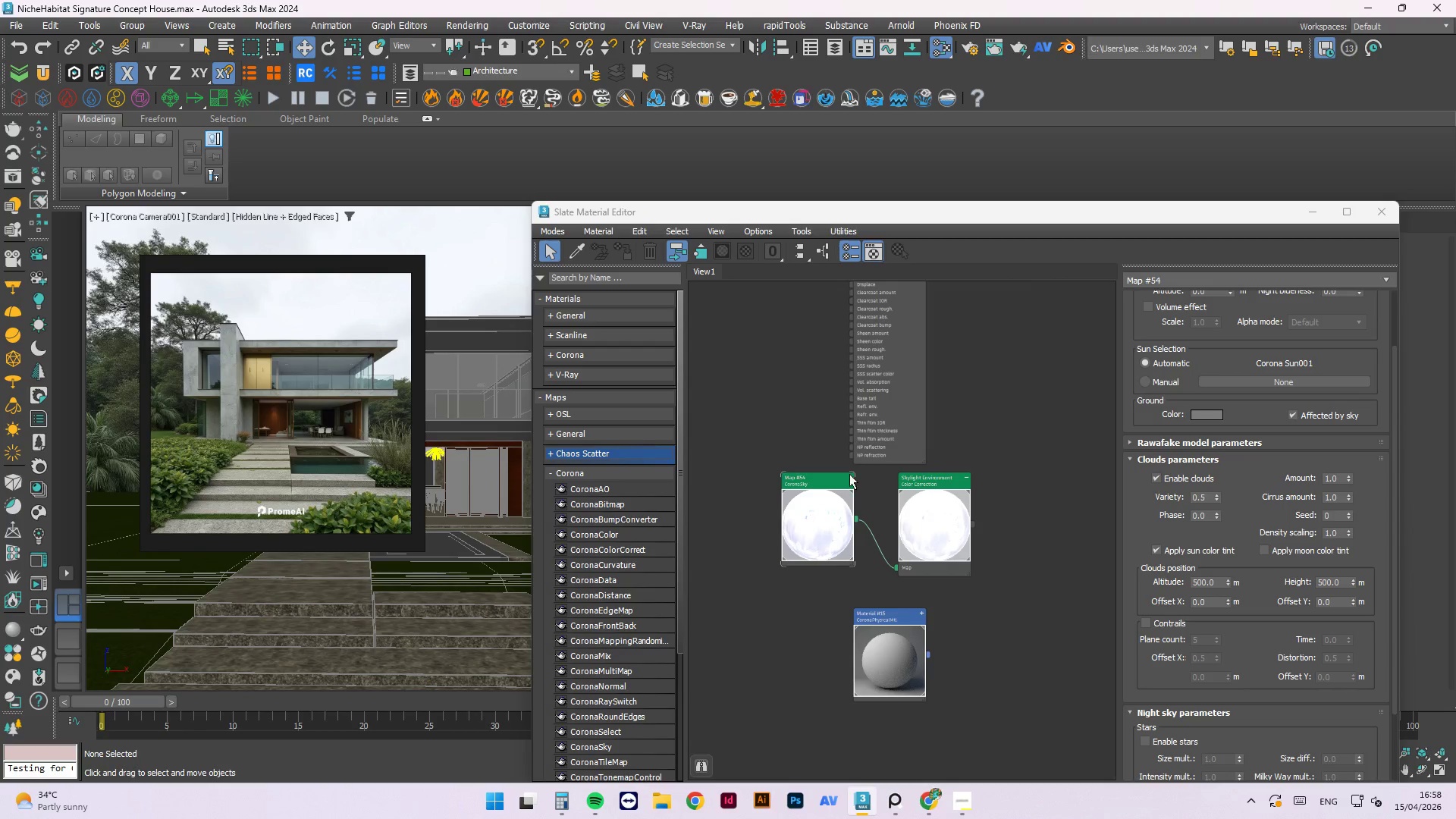 
left_click([829, 513])
 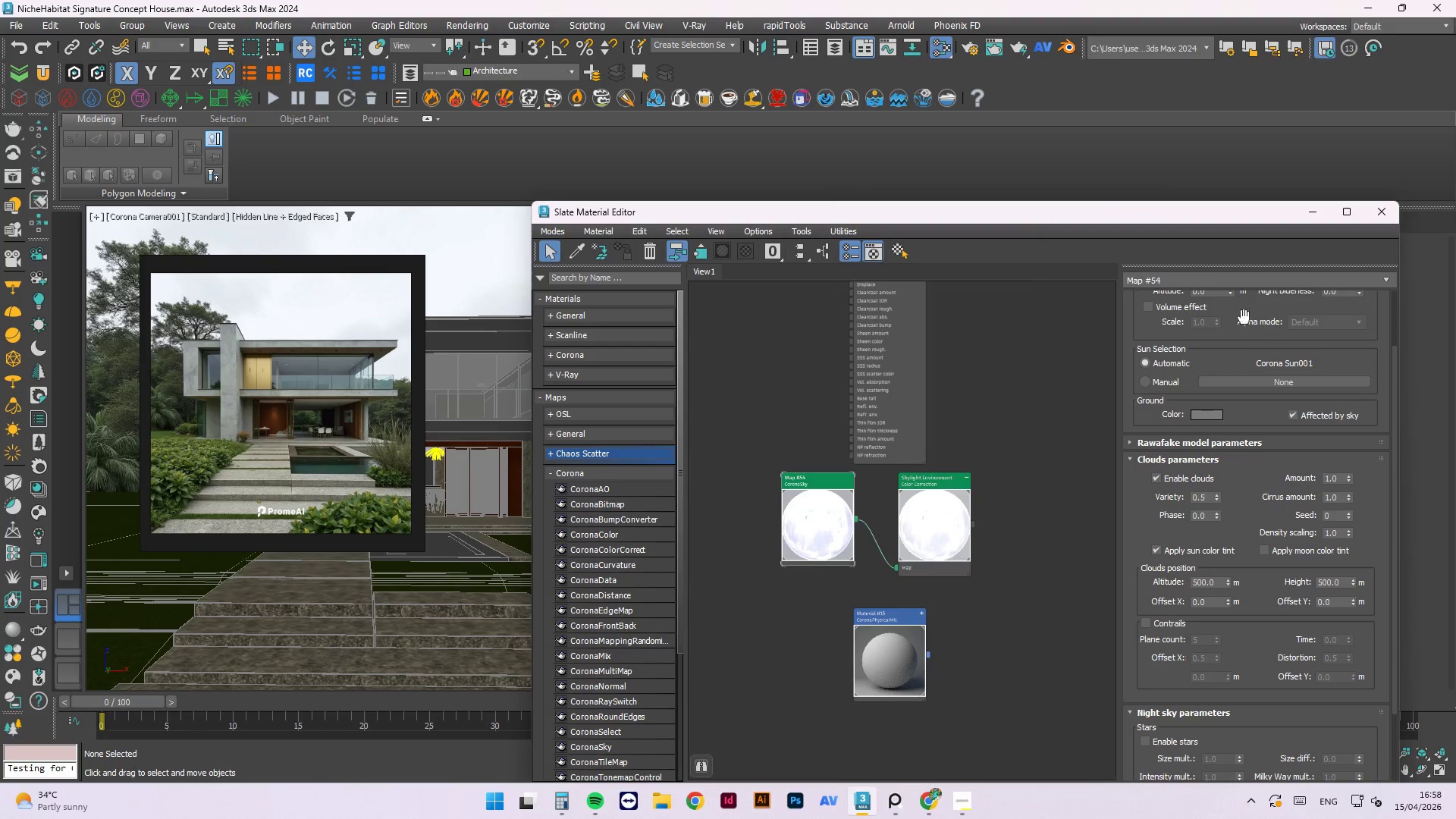 
scroll: coordinate [1225, 358], scroll_direction: up, amount: 4.0
 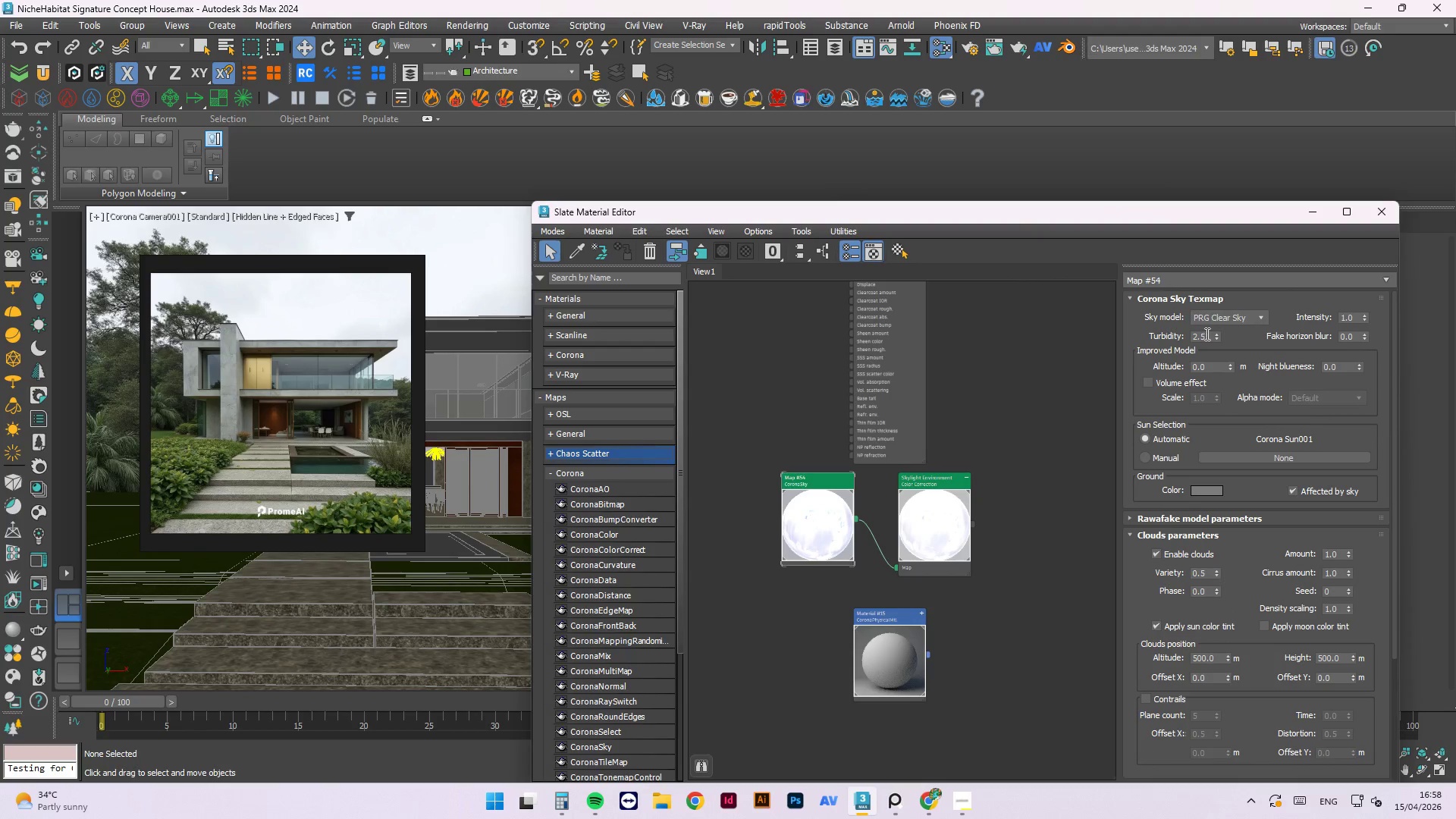 
left_click([1206, 334])
 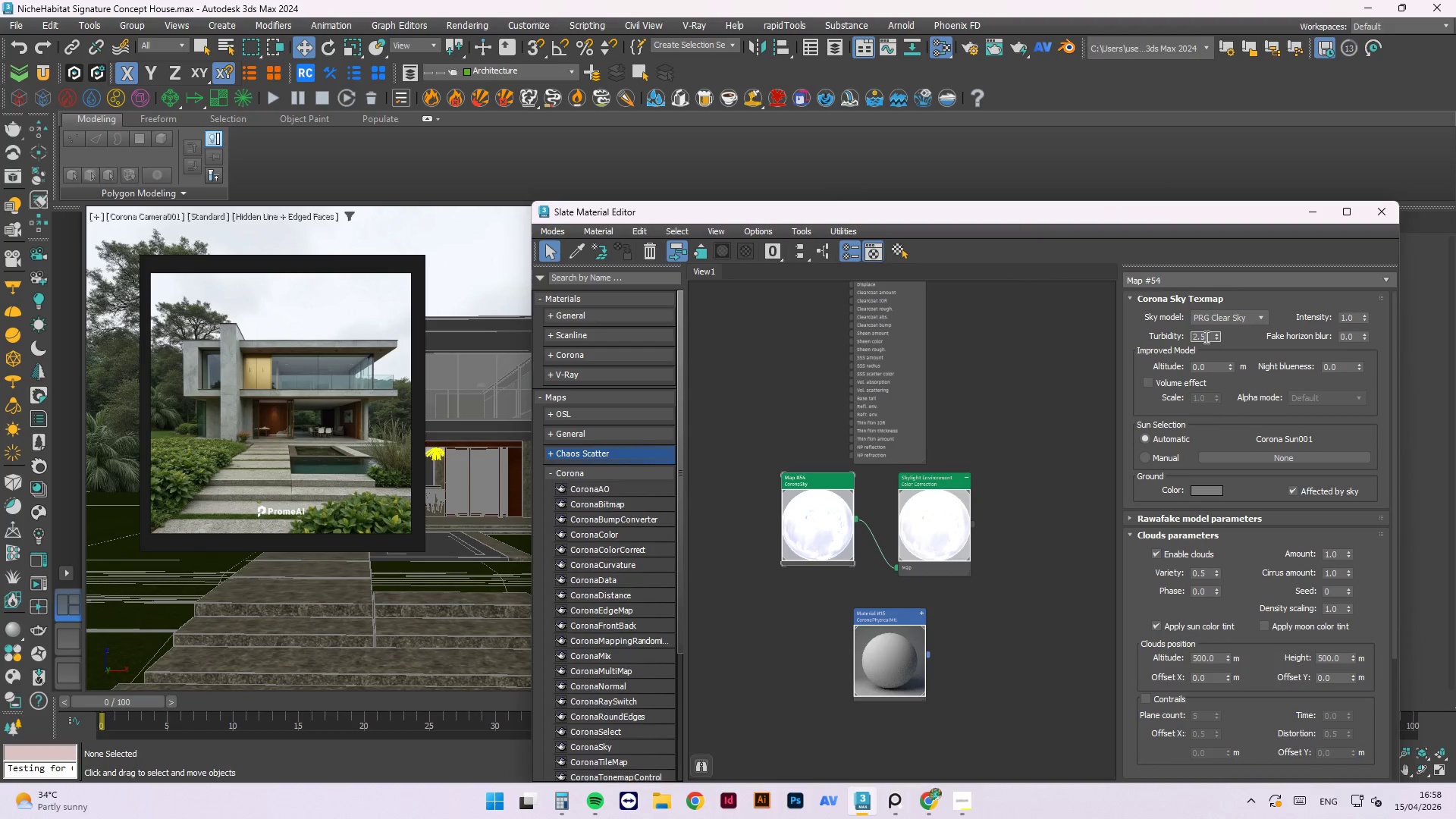 
left_click_drag(start_coordinate=[1205, 336], to_coordinate=[1127, 338])
 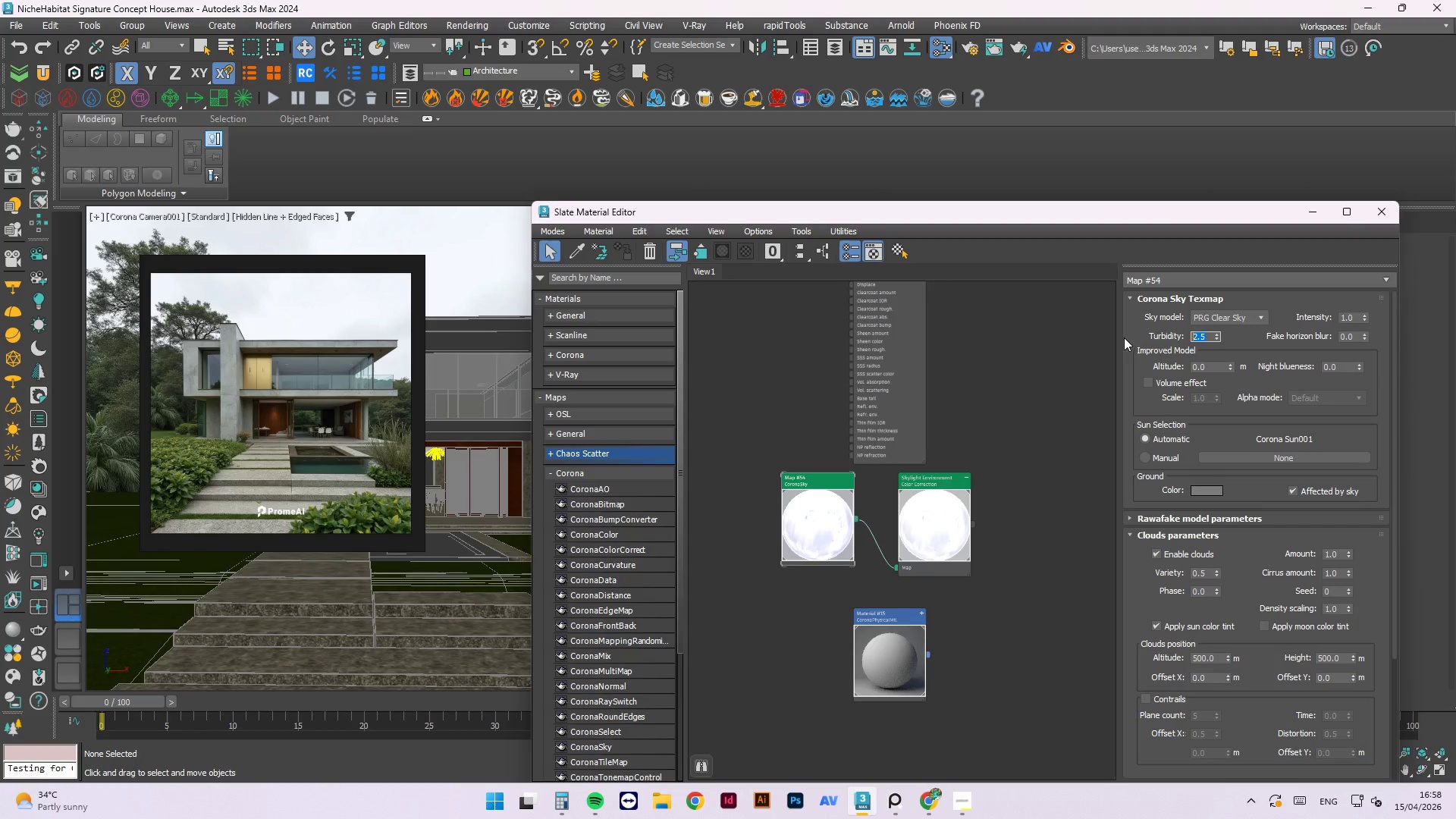 
key(Numpad1)
 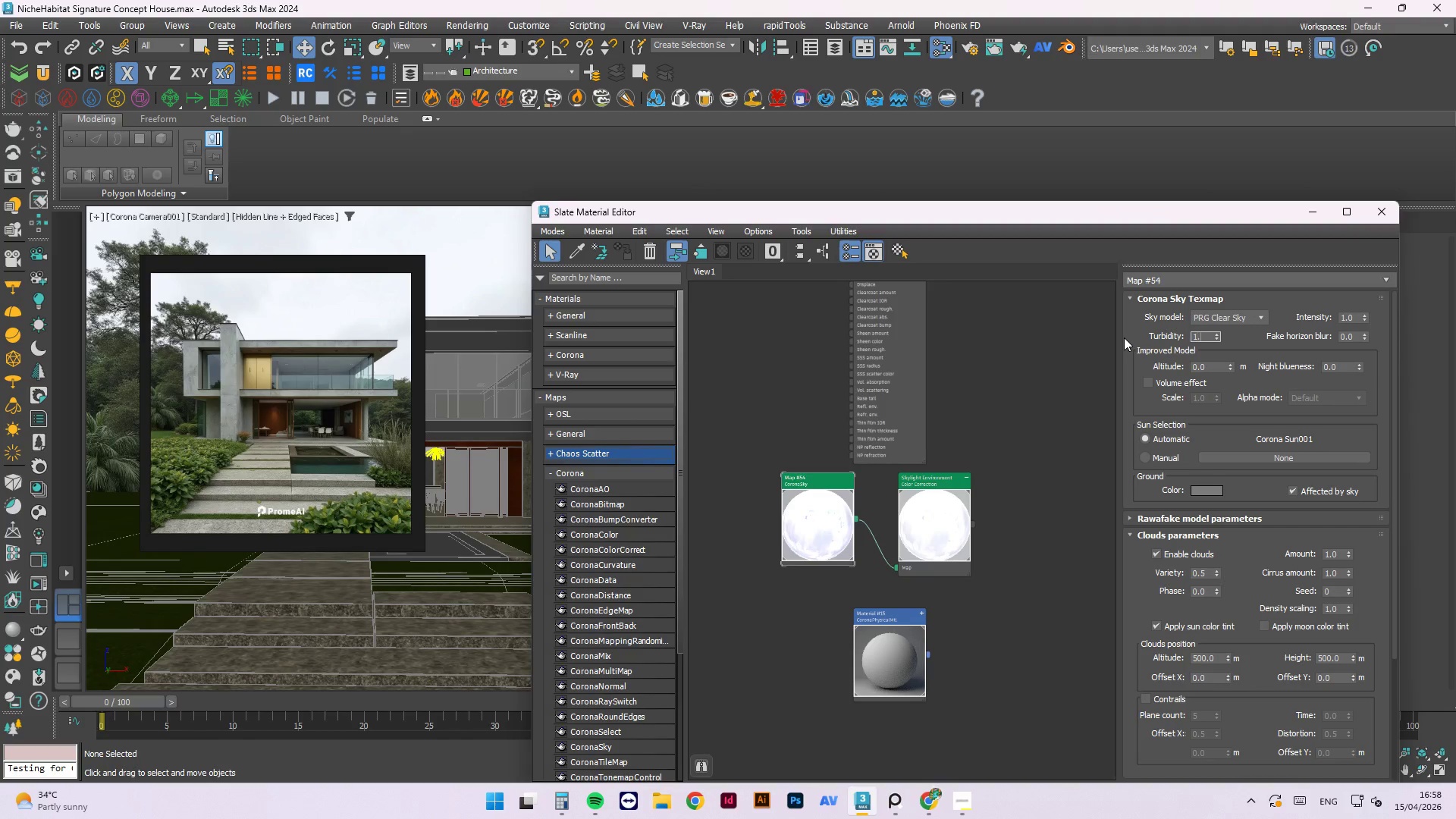 
key(NumpadDecimal)
 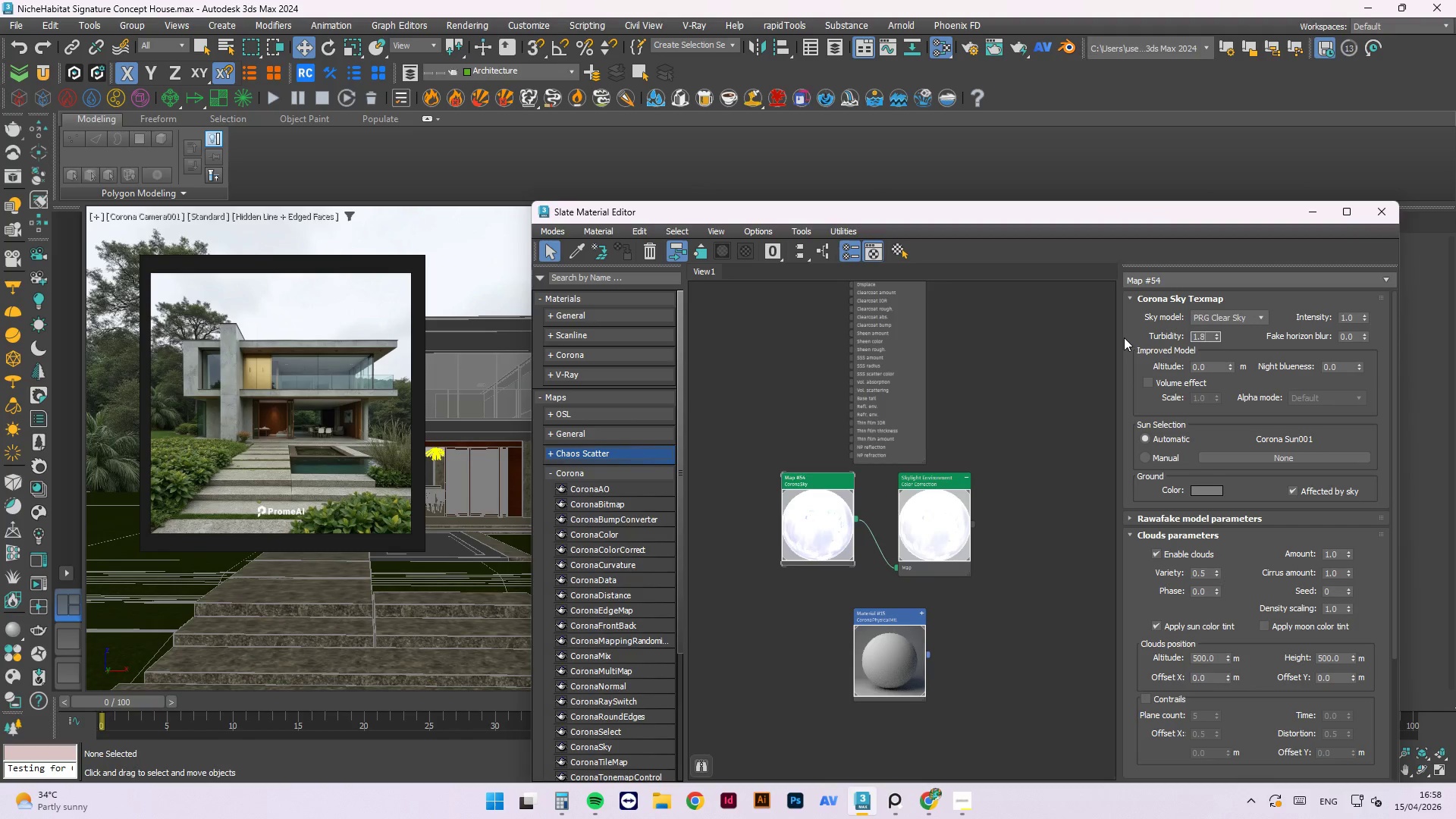 
key(Numpad8)
 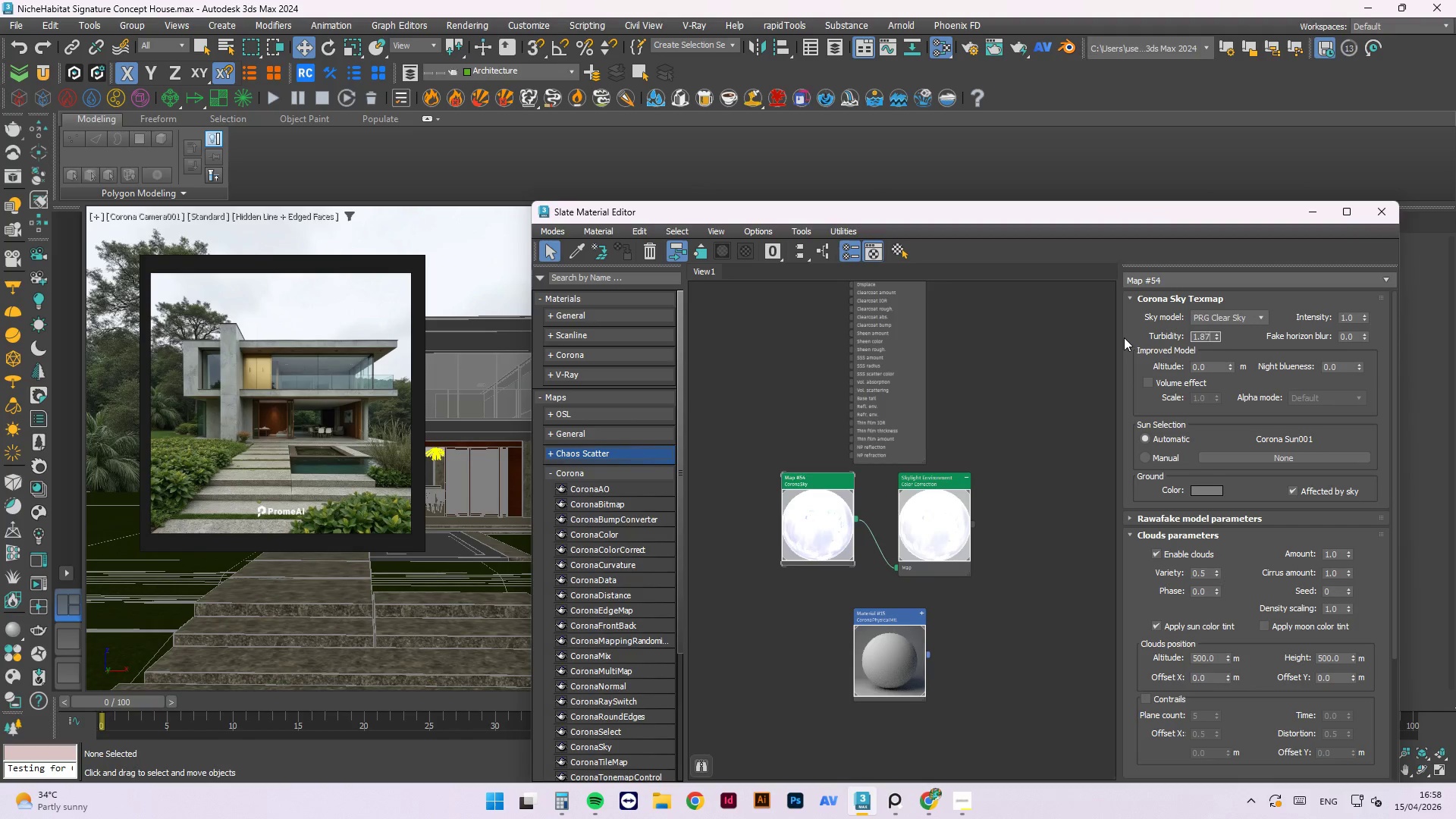 
key(Numpad7)
 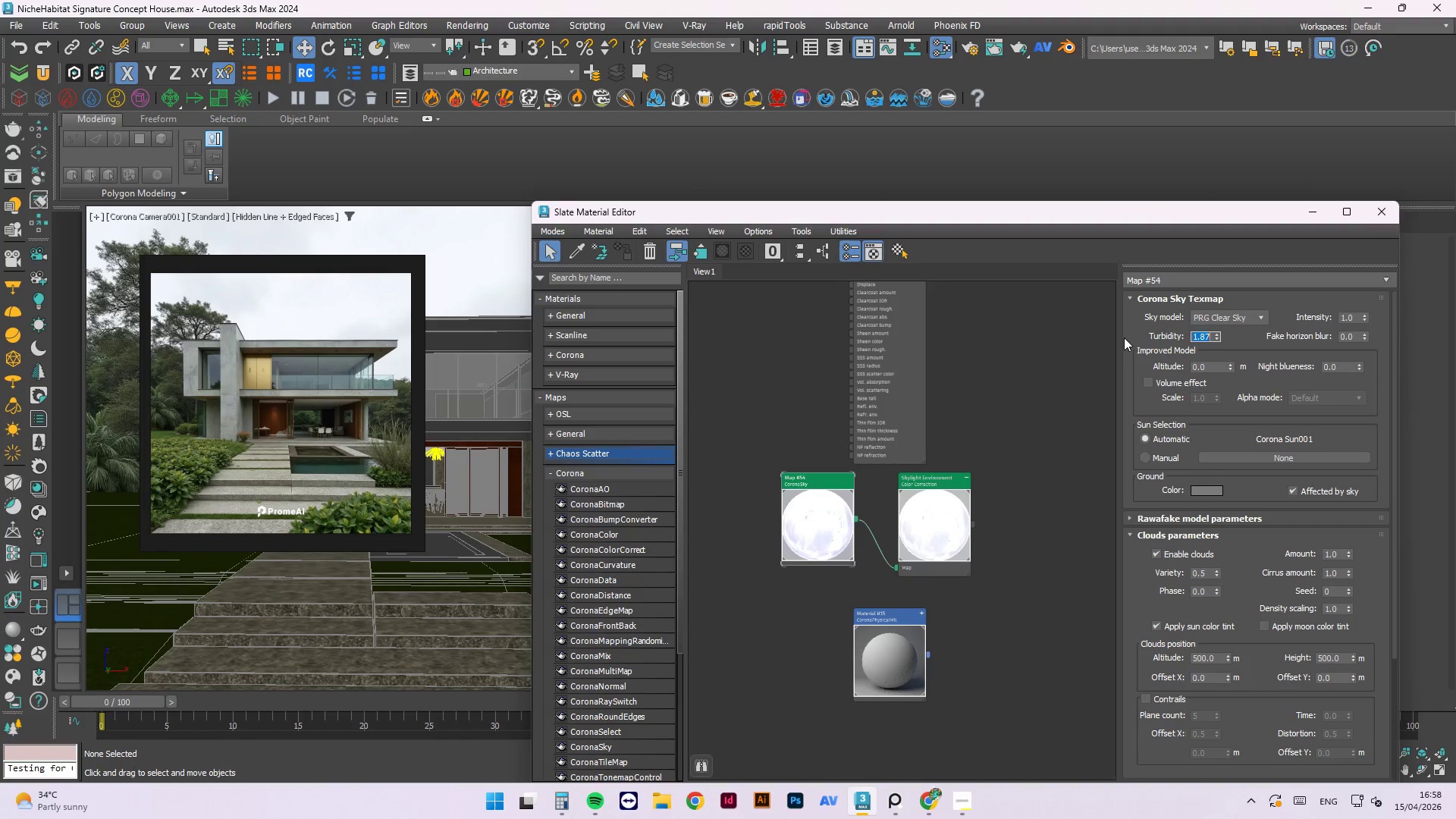 
key(NumpadEnter)
 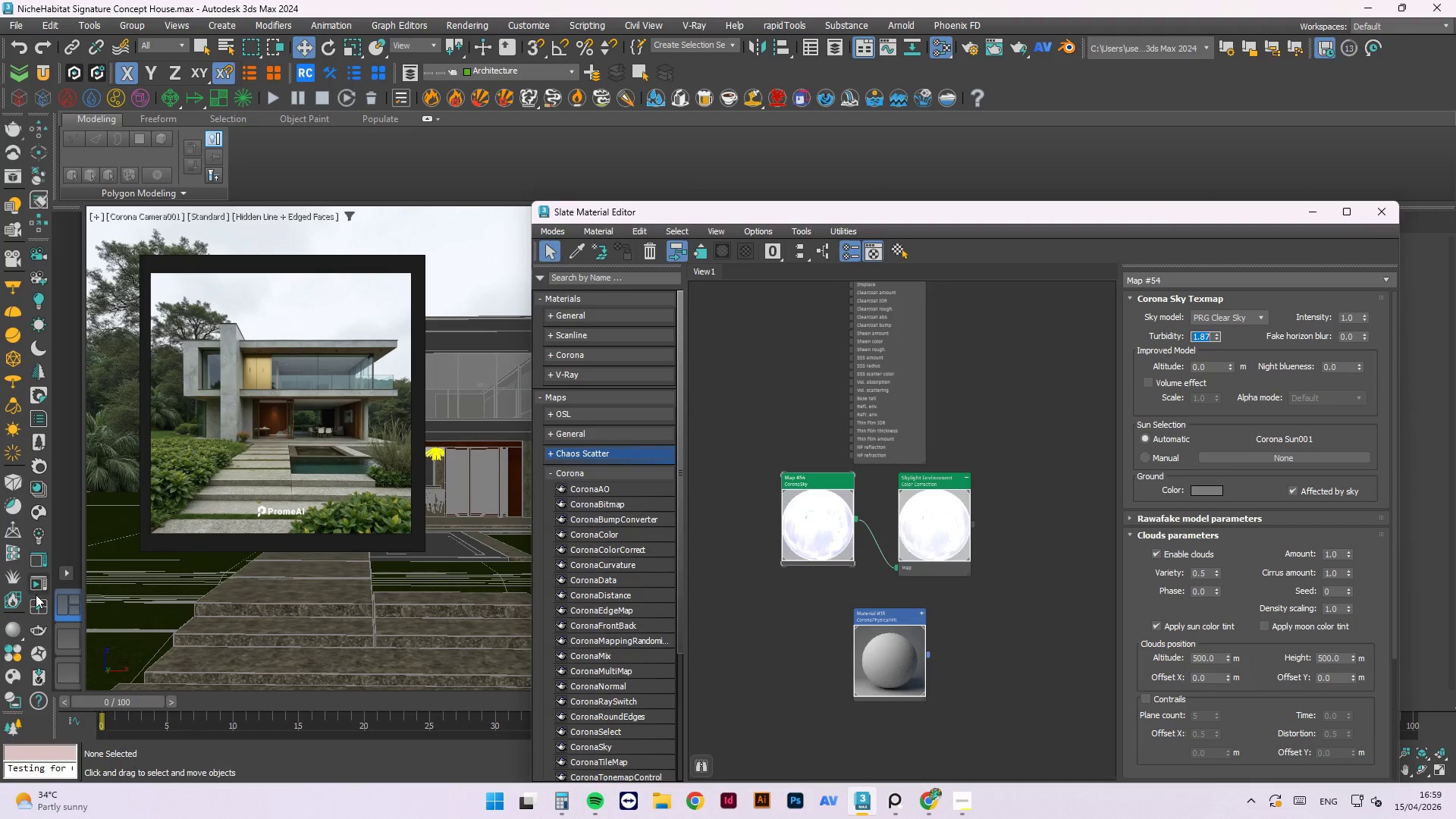 
left_click([46, 582])
 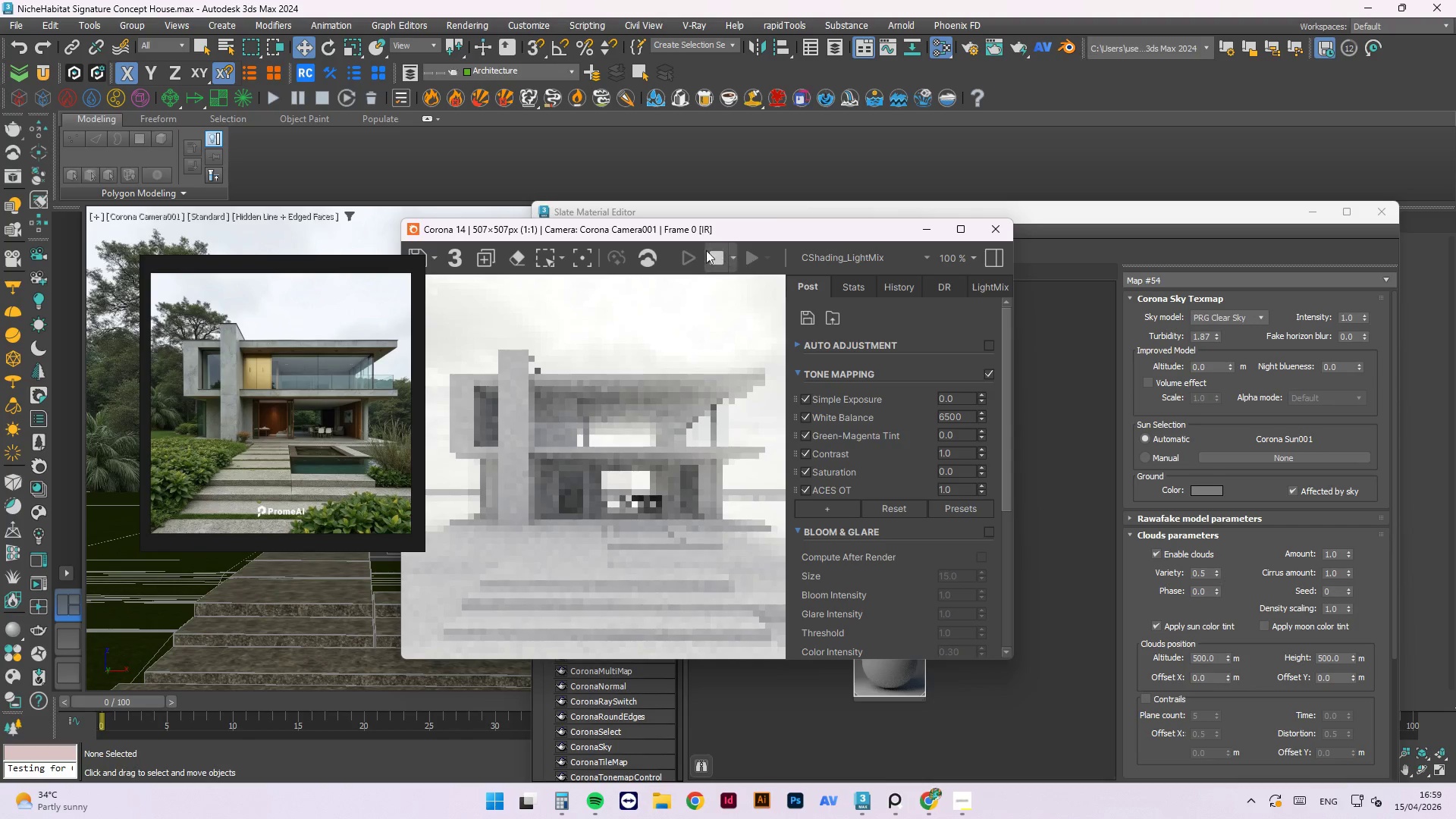 
mouse_move([703, 241])
 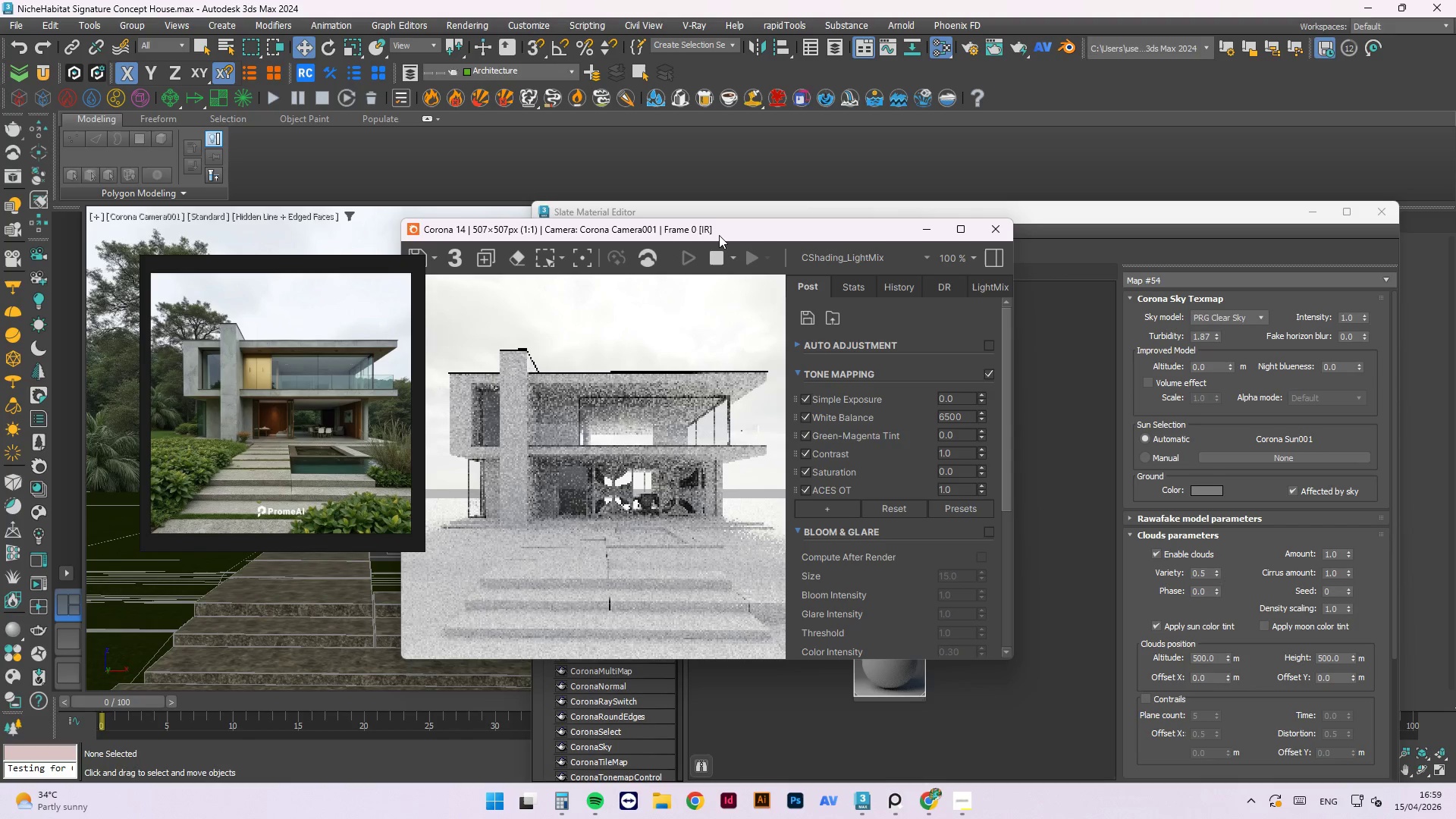 
left_click_drag(start_coordinate=[719, 234], to_coordinate=[510, 155])
 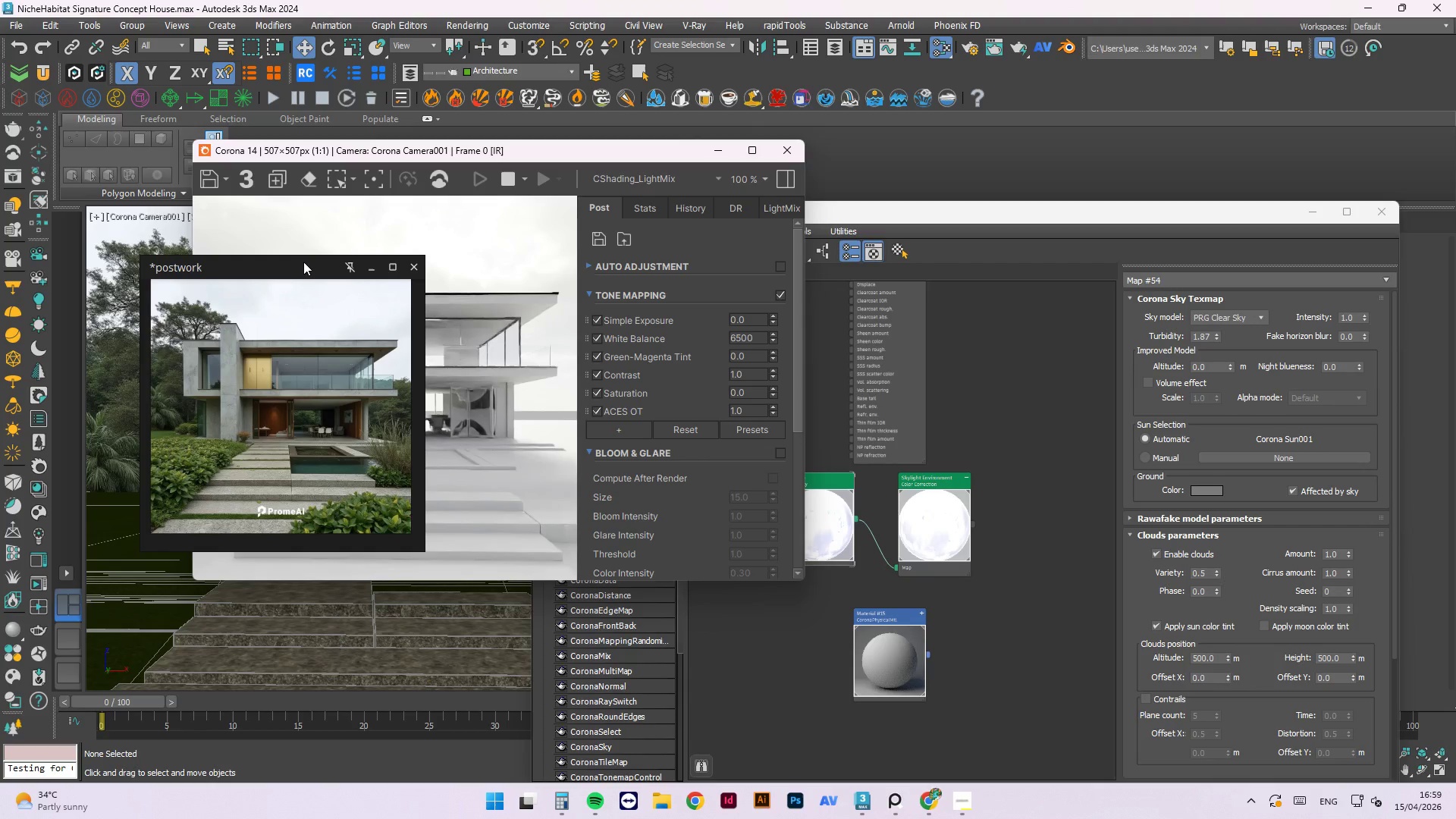 
left_click_drag(start_coordinate=[295, 262], to_coordinate=[719, 245])
 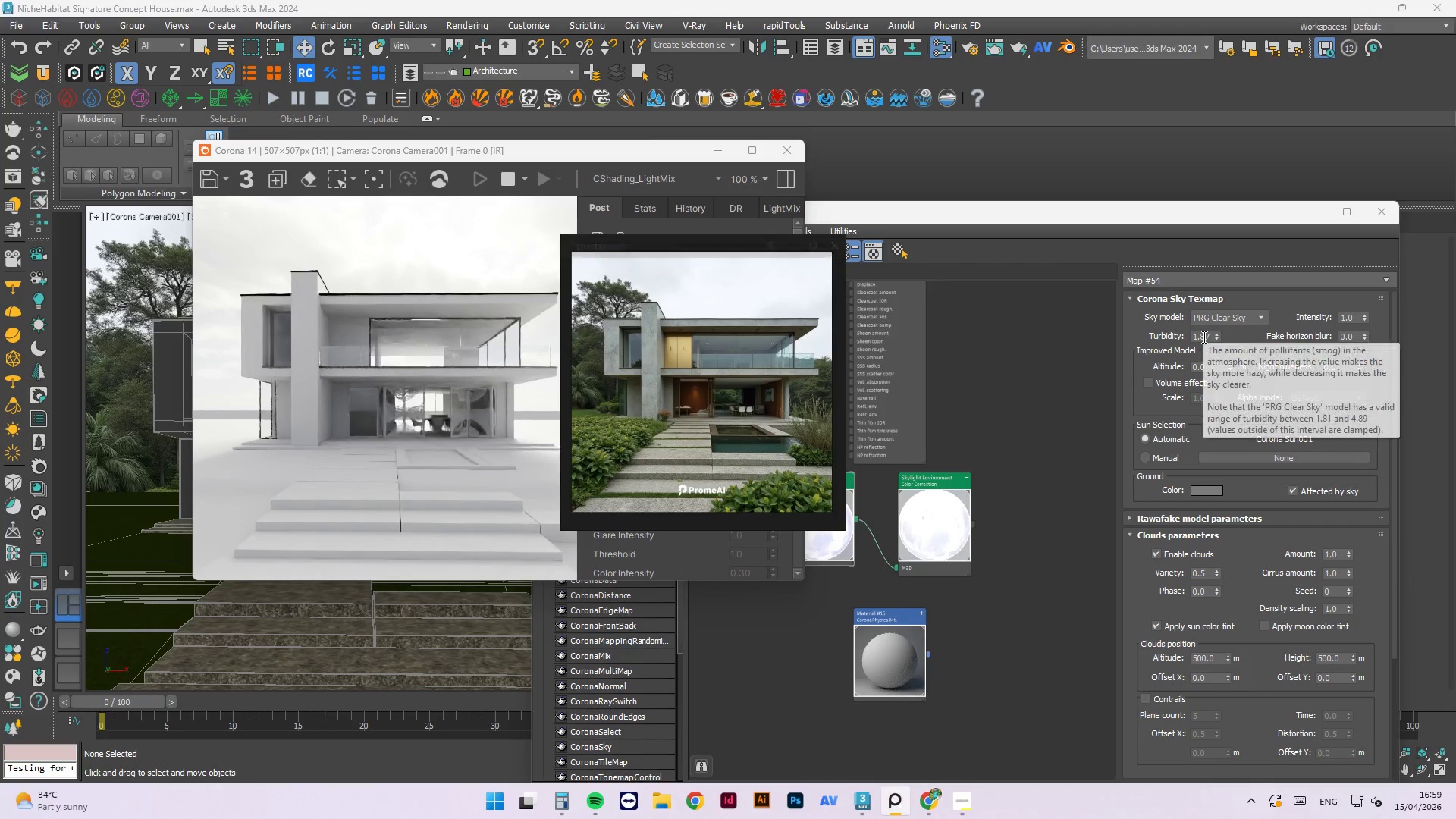 
mouse_move([1346, 344])
 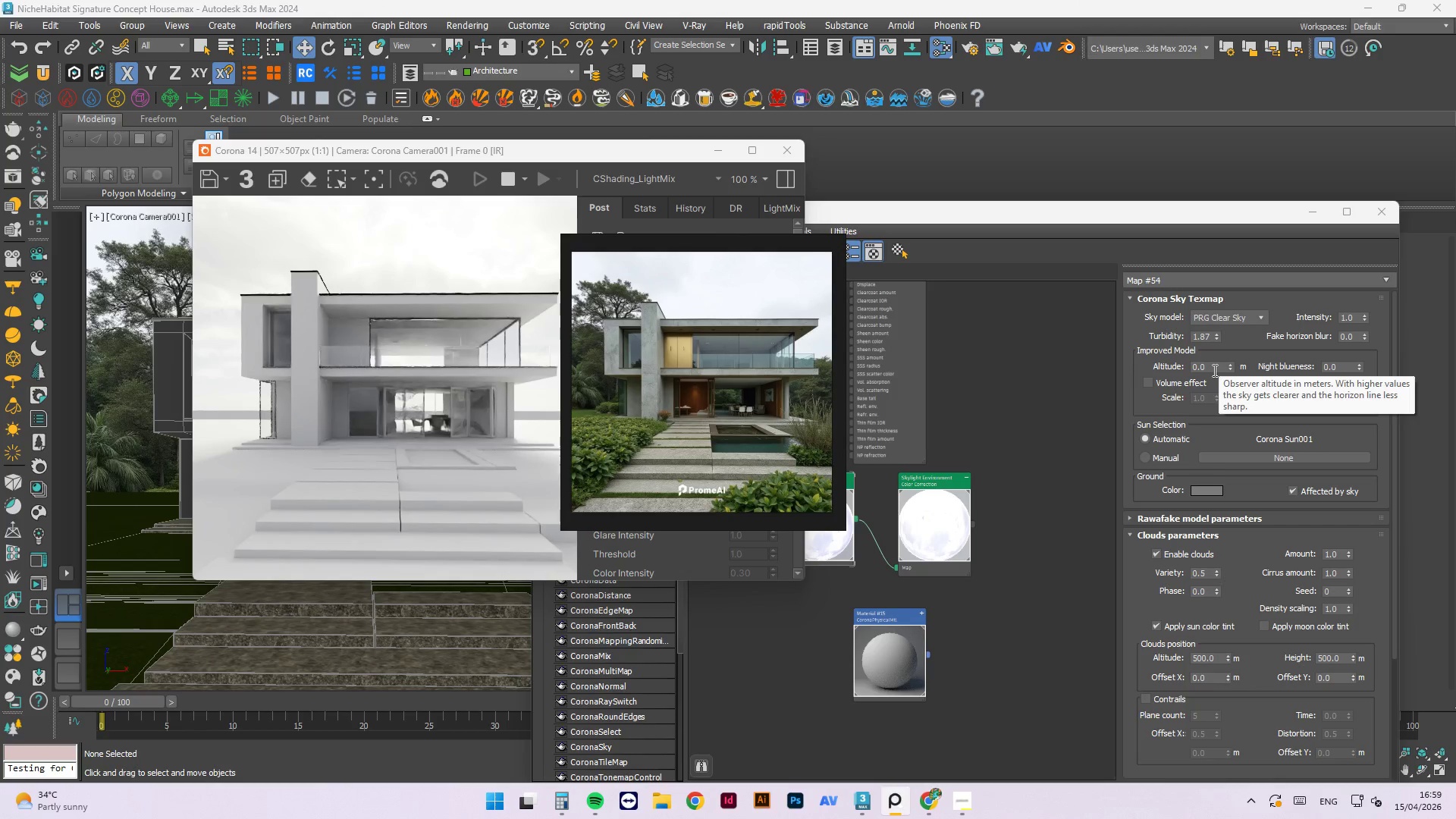 
wait(6.99)
 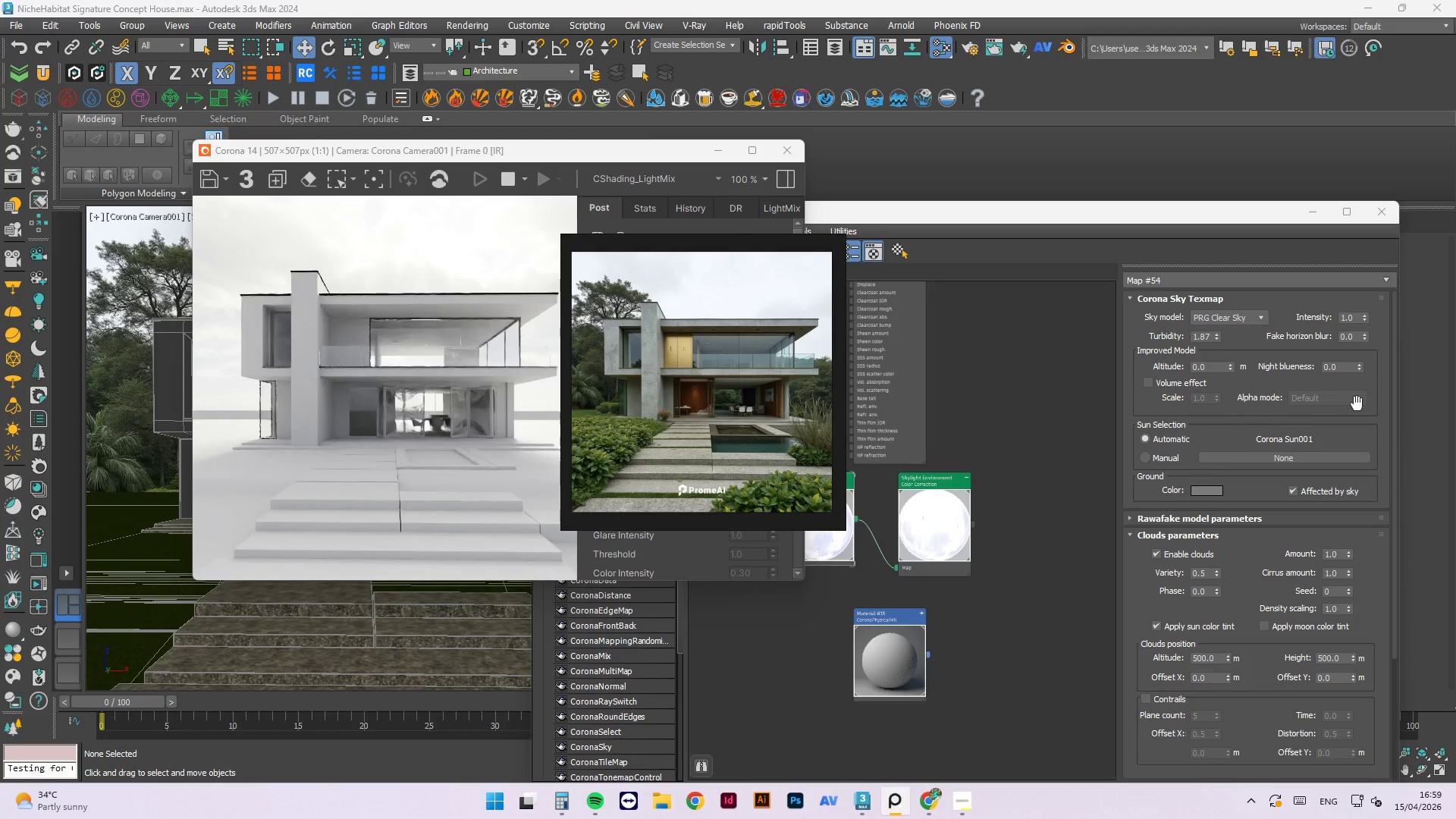 
left_click_drag(start_coordinate=[1213, 370], to_coordinate=[1174, 369])
 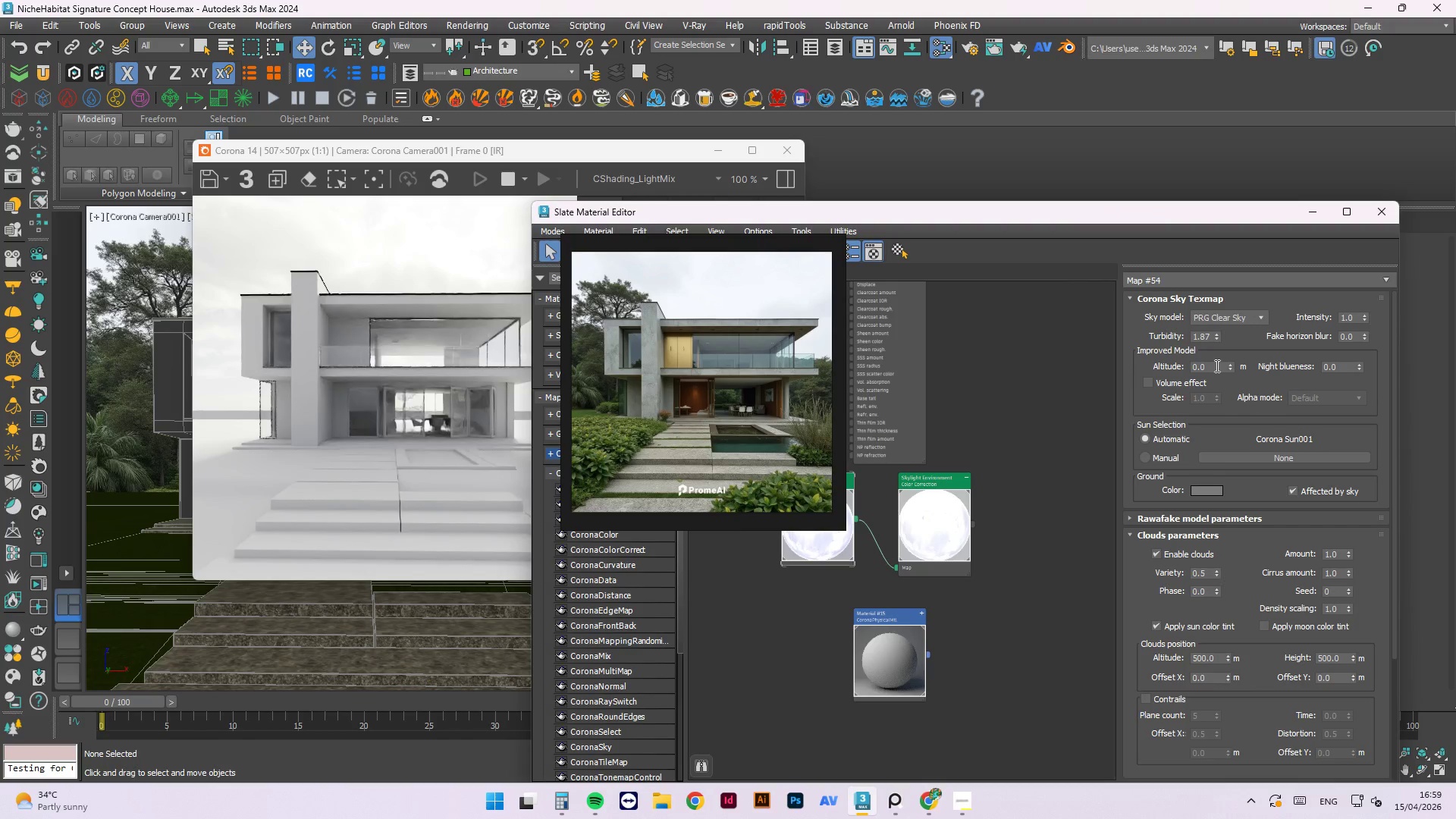 
left_click_drag(start_coordinate=[1216, 365], to_coordinate=[1167, 364])
 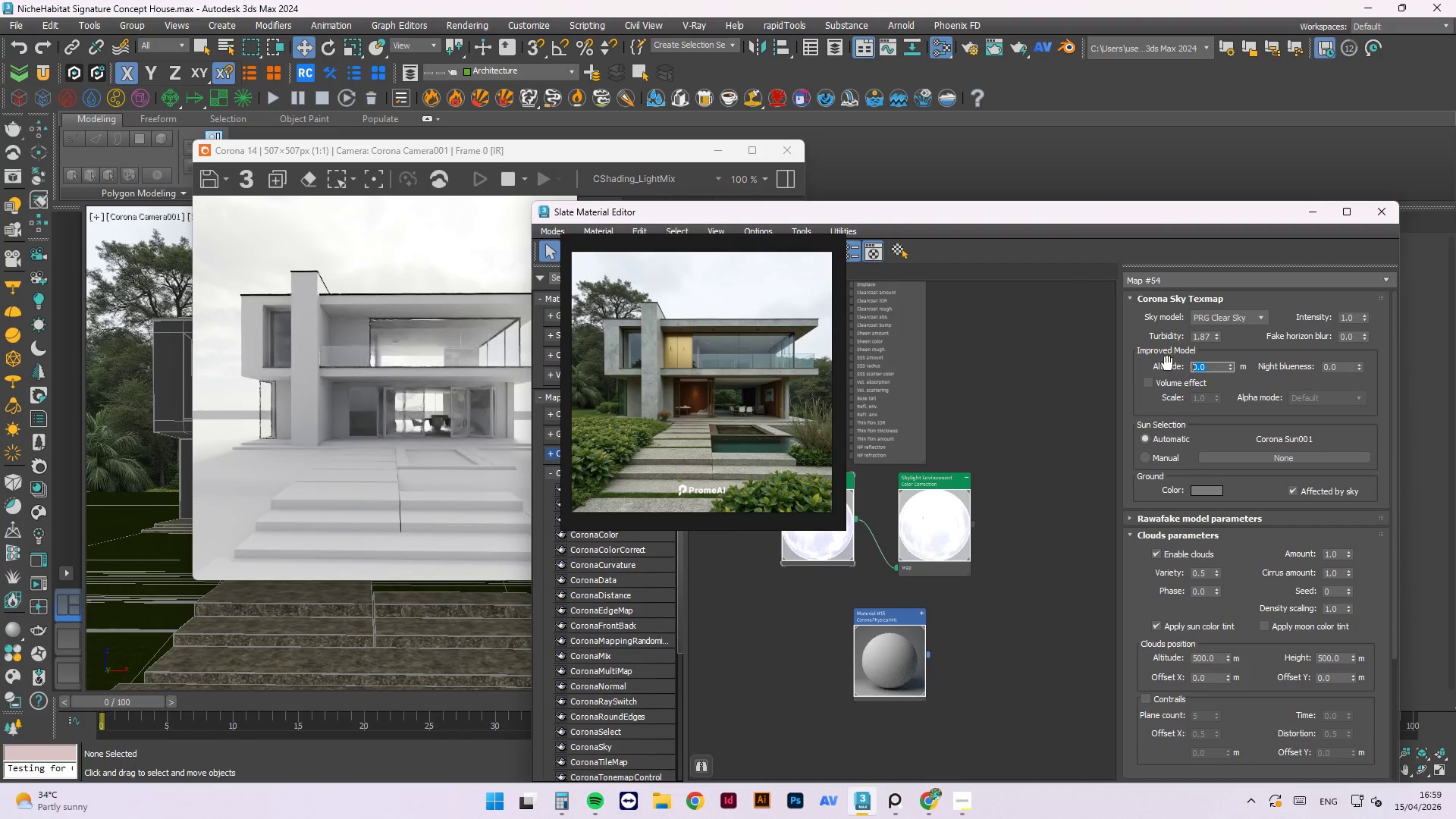 
key(Numpad1)
 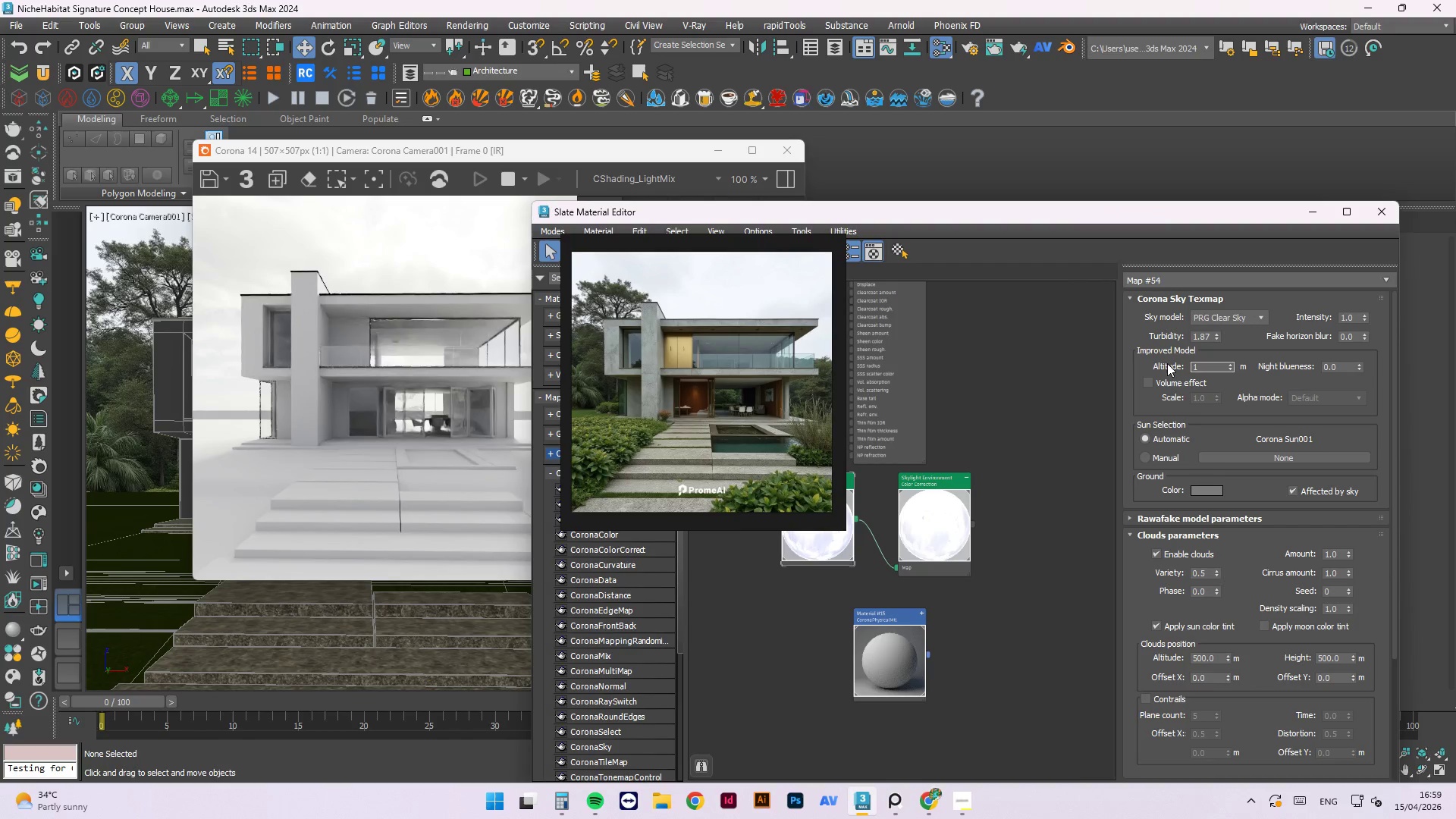 
key(Numpad0)
 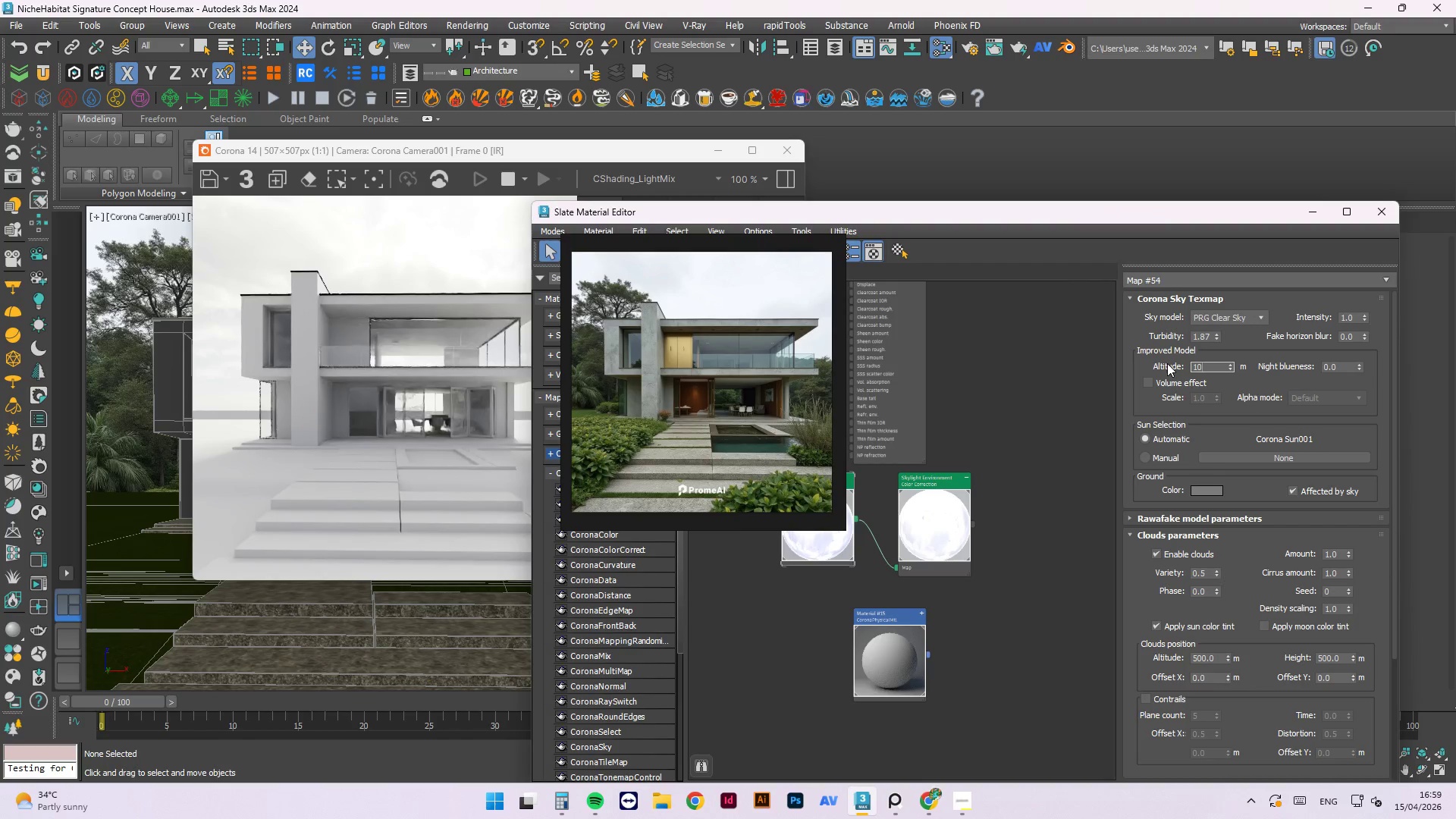 
key(Numpad0)
 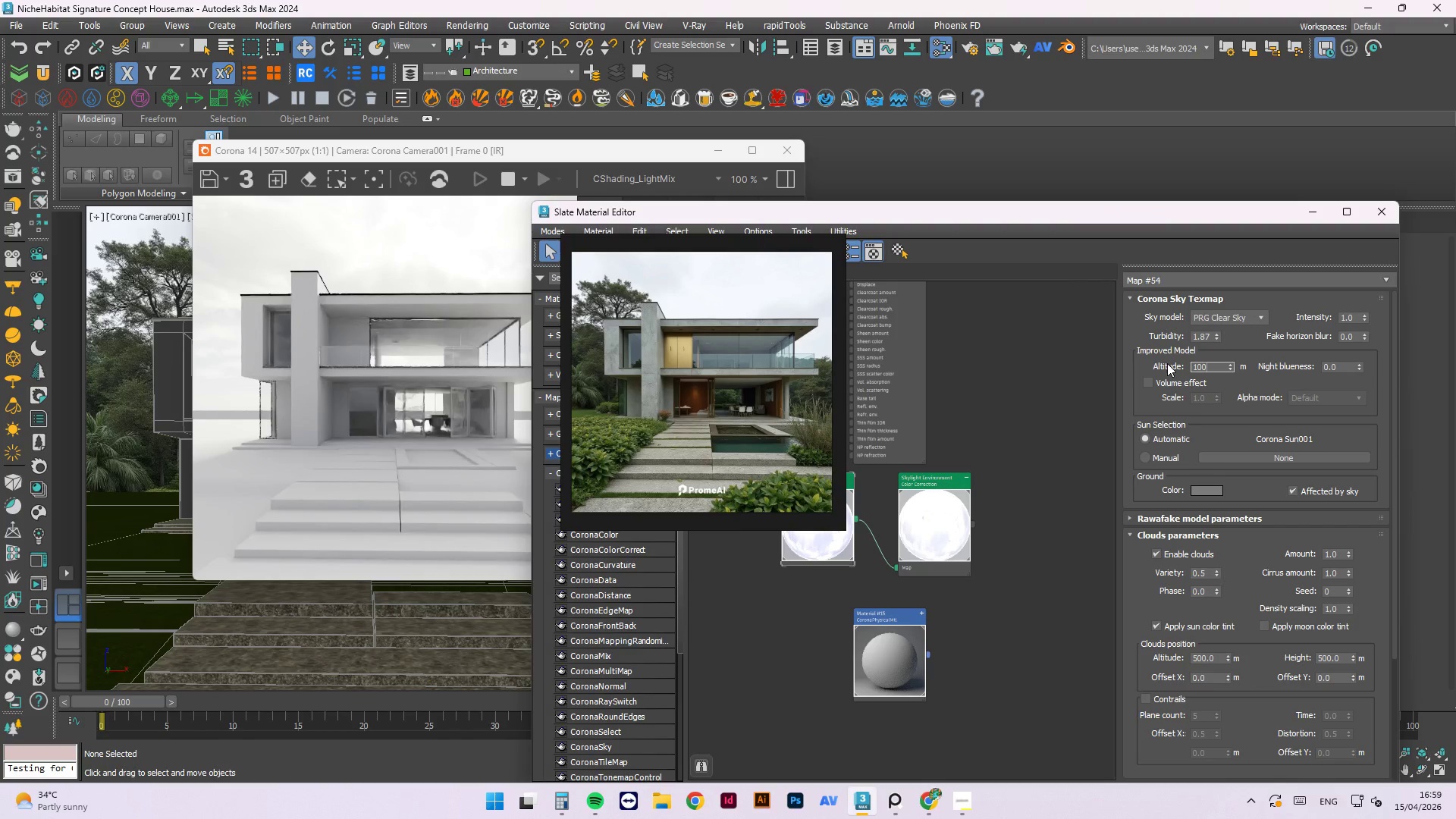 
key(Numpad0)
 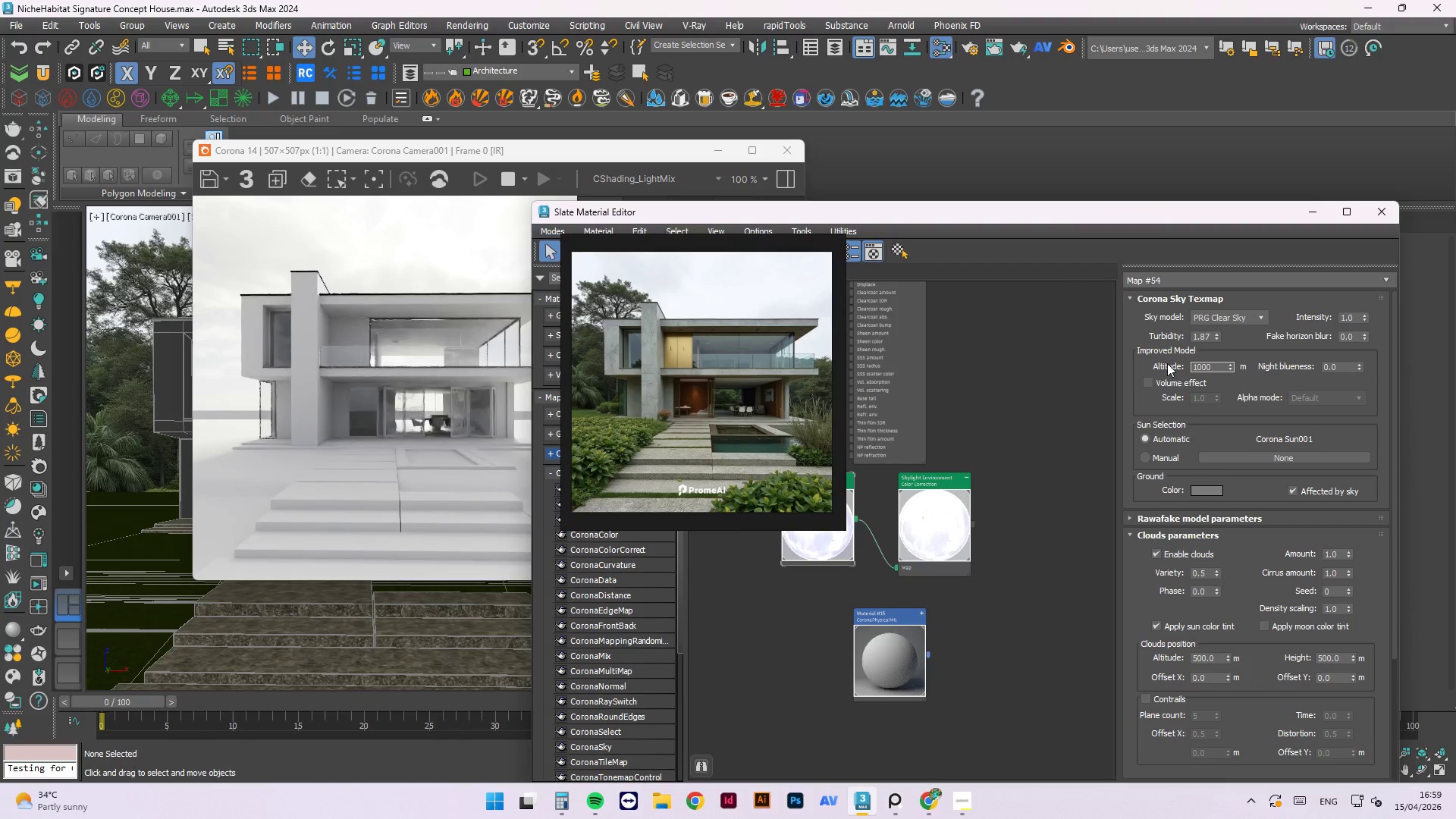 
key(NumpadEnter)
 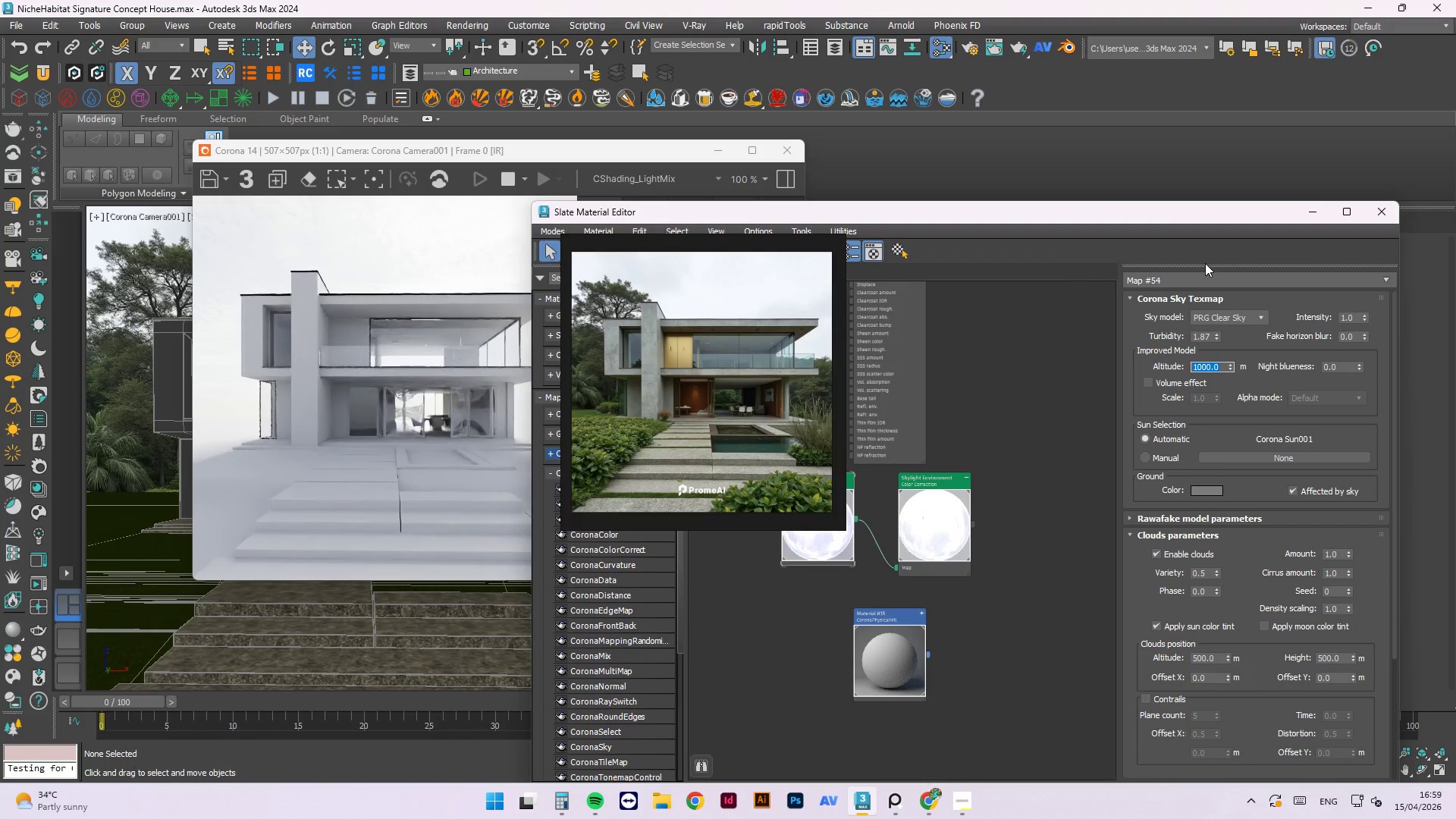 
wait(5.2)
 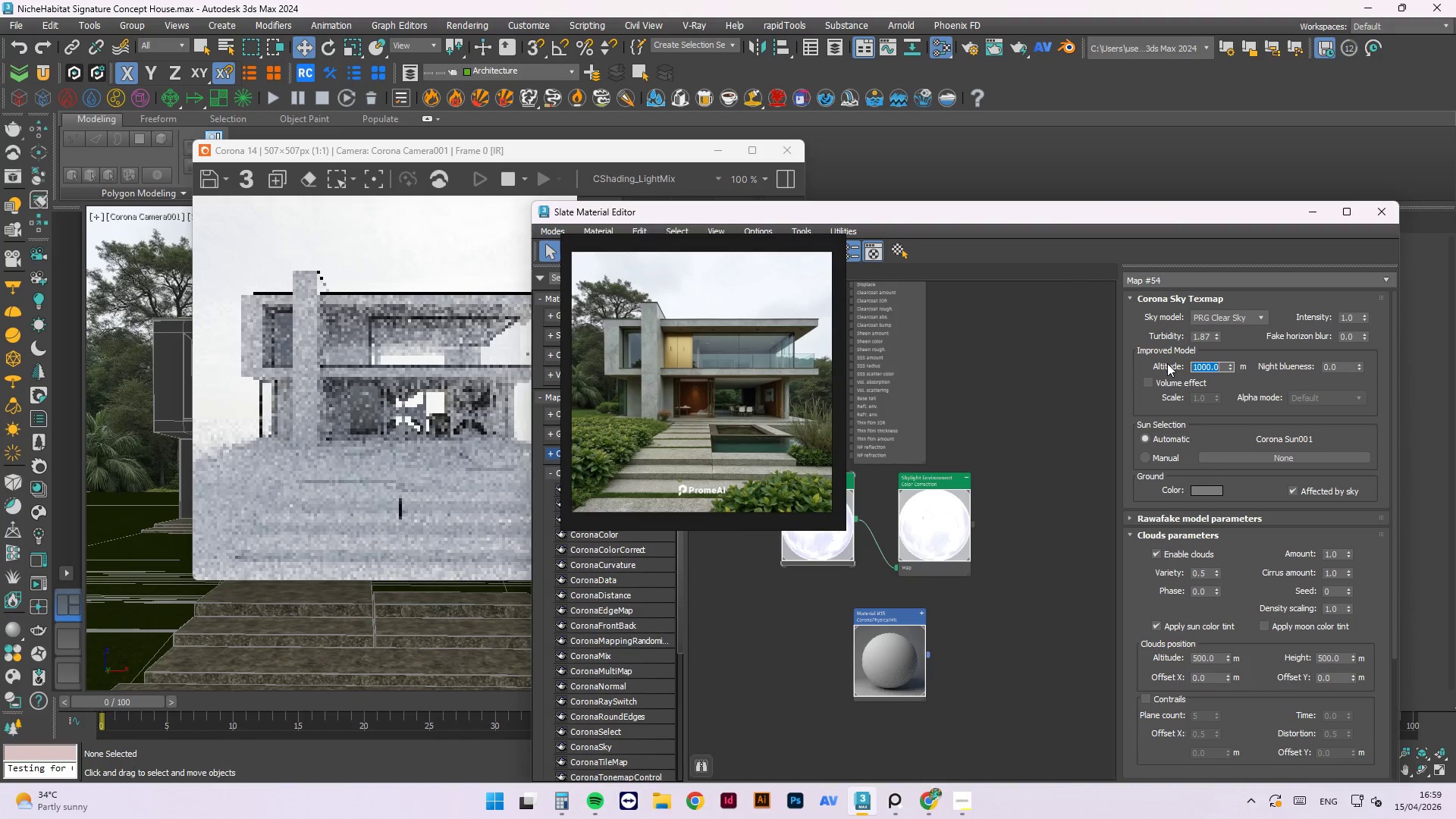 
key(Numpad5)
 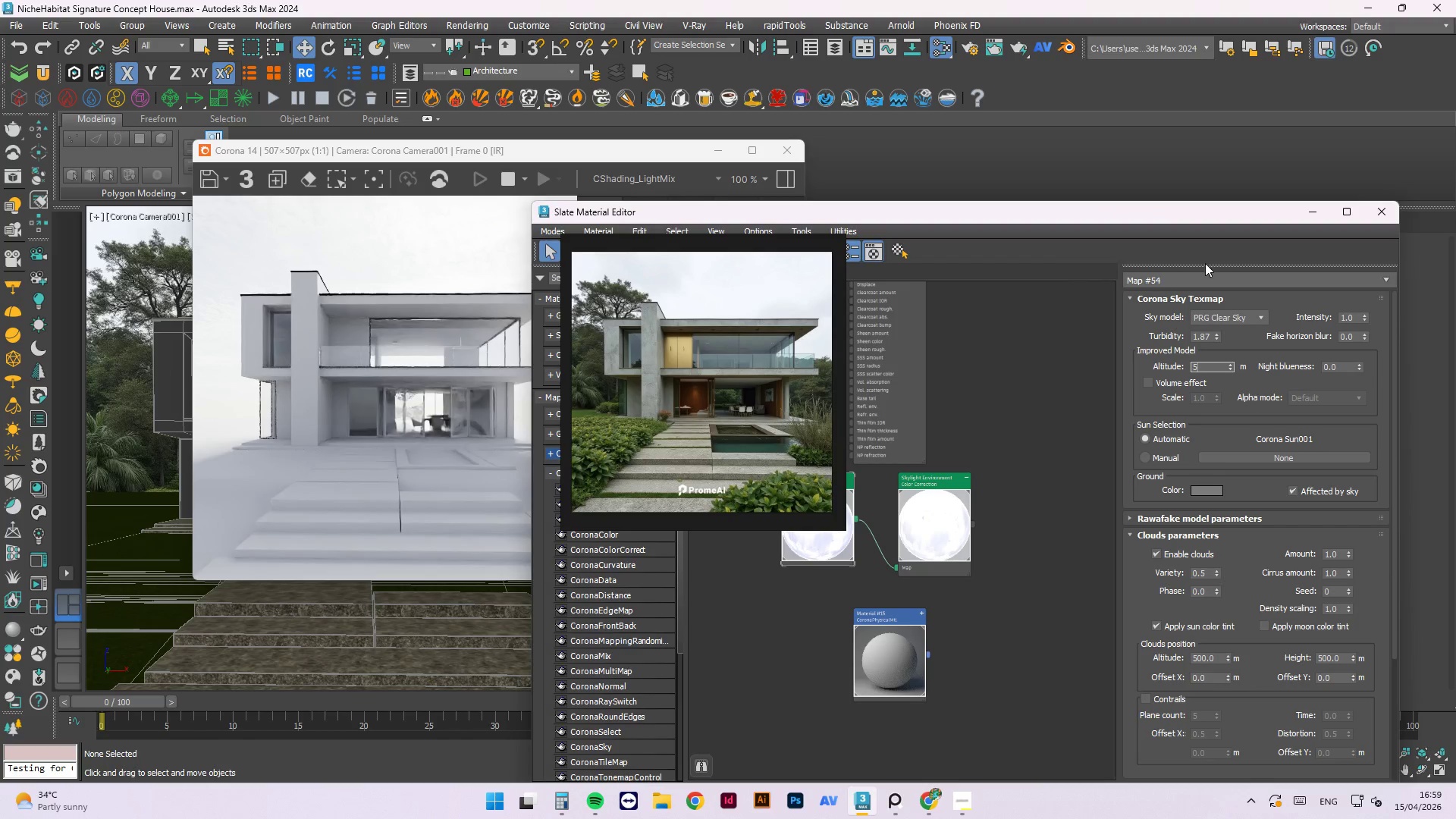 
key(Numpad0)
 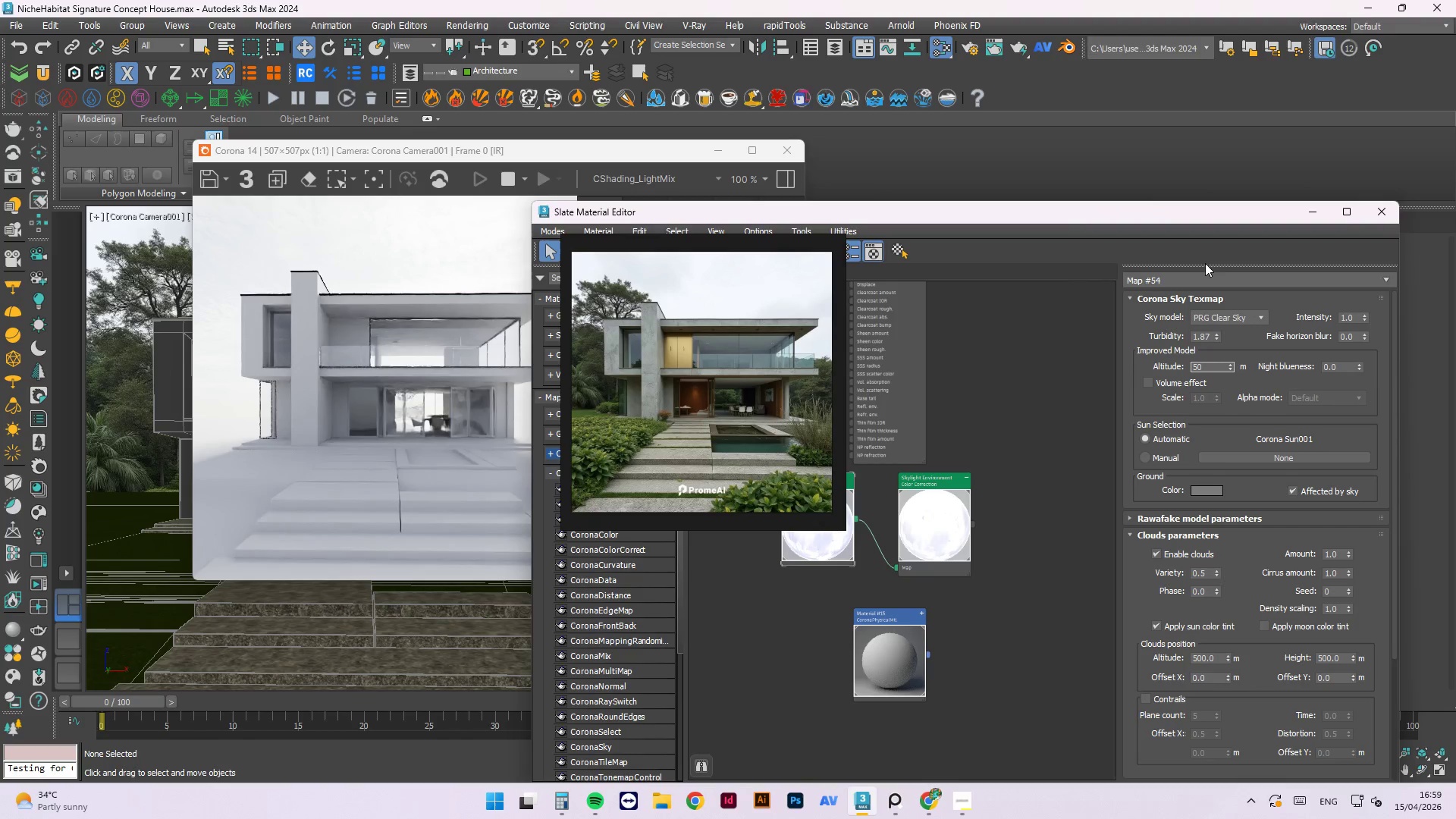 
key(Numpad0)